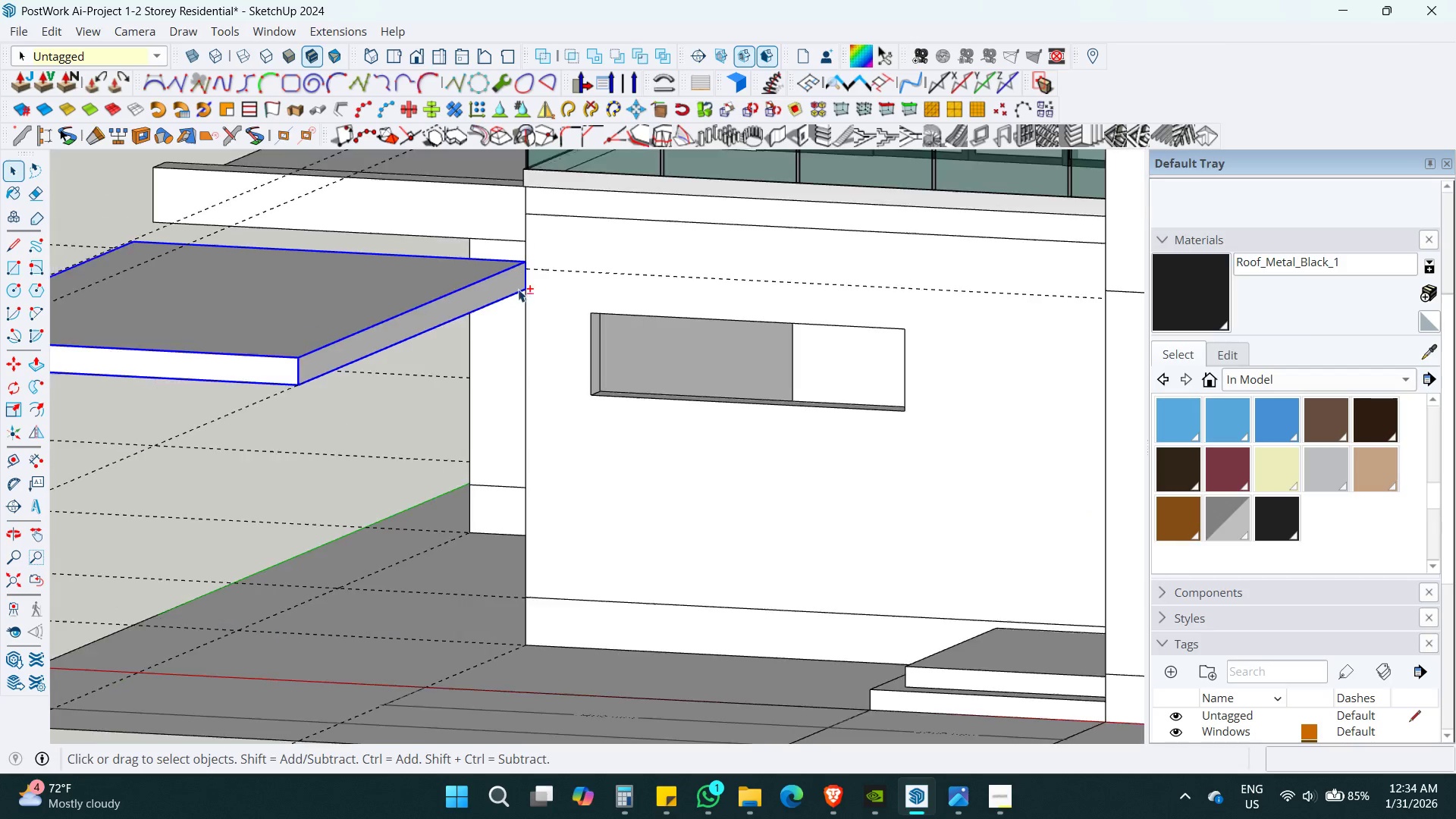 
hold_key(key=ShiftLeft, duration=0.38)
 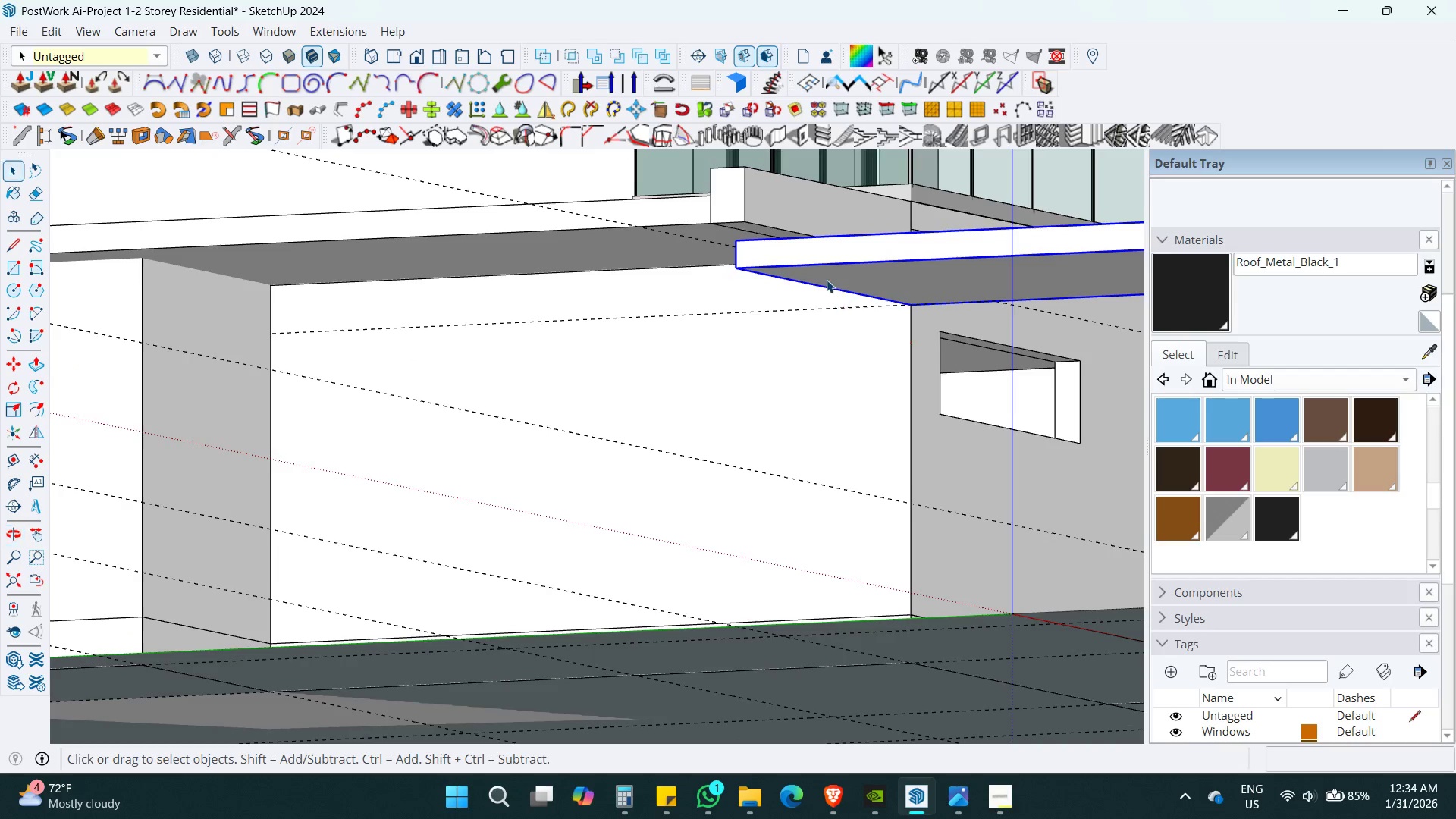 
double_click([791, 217])
 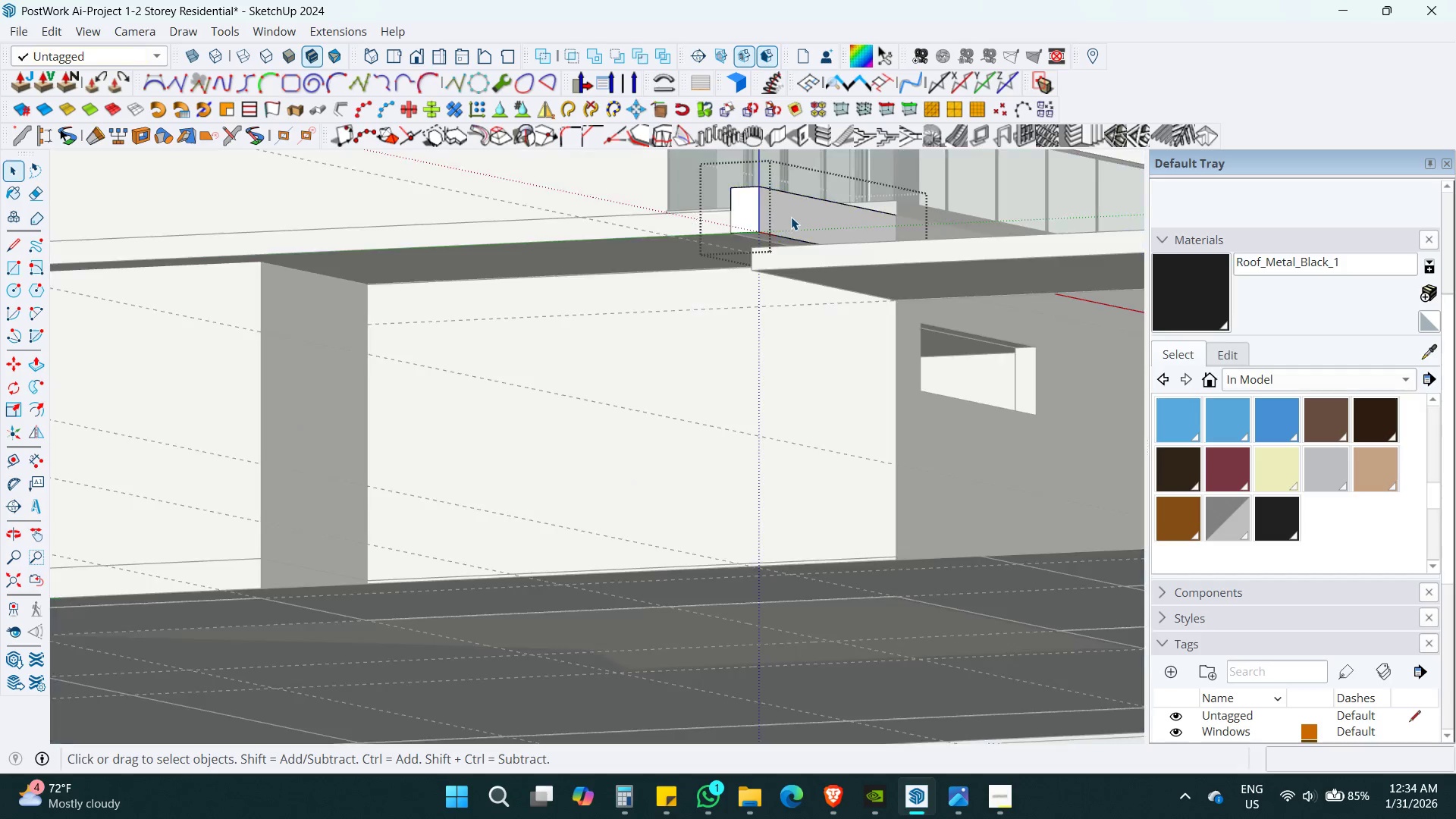 
scroll: coordinate [827, 280], scroll_direction: down, amount: 2.0
 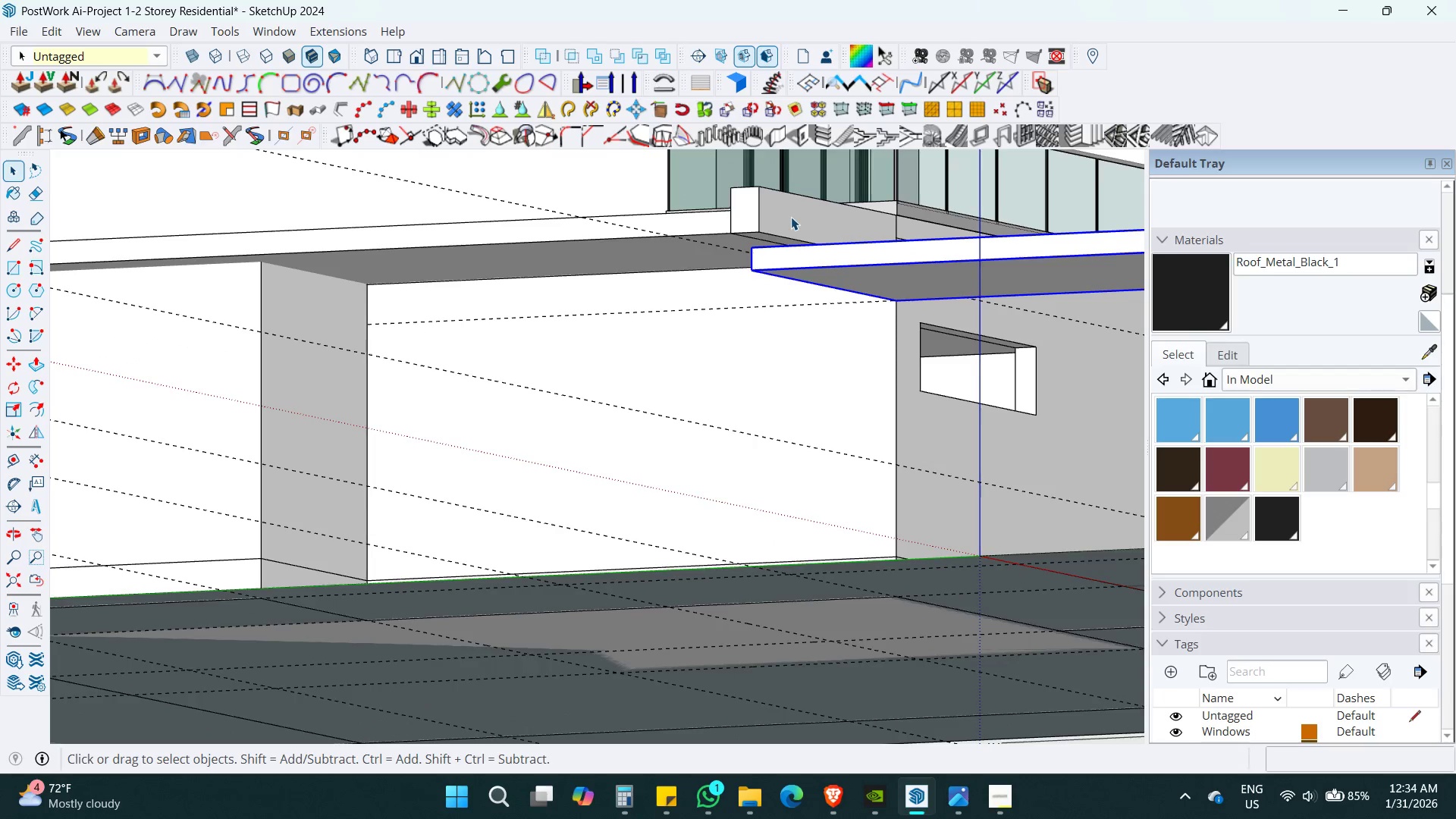 
key(Shift+ShiftLeft)
 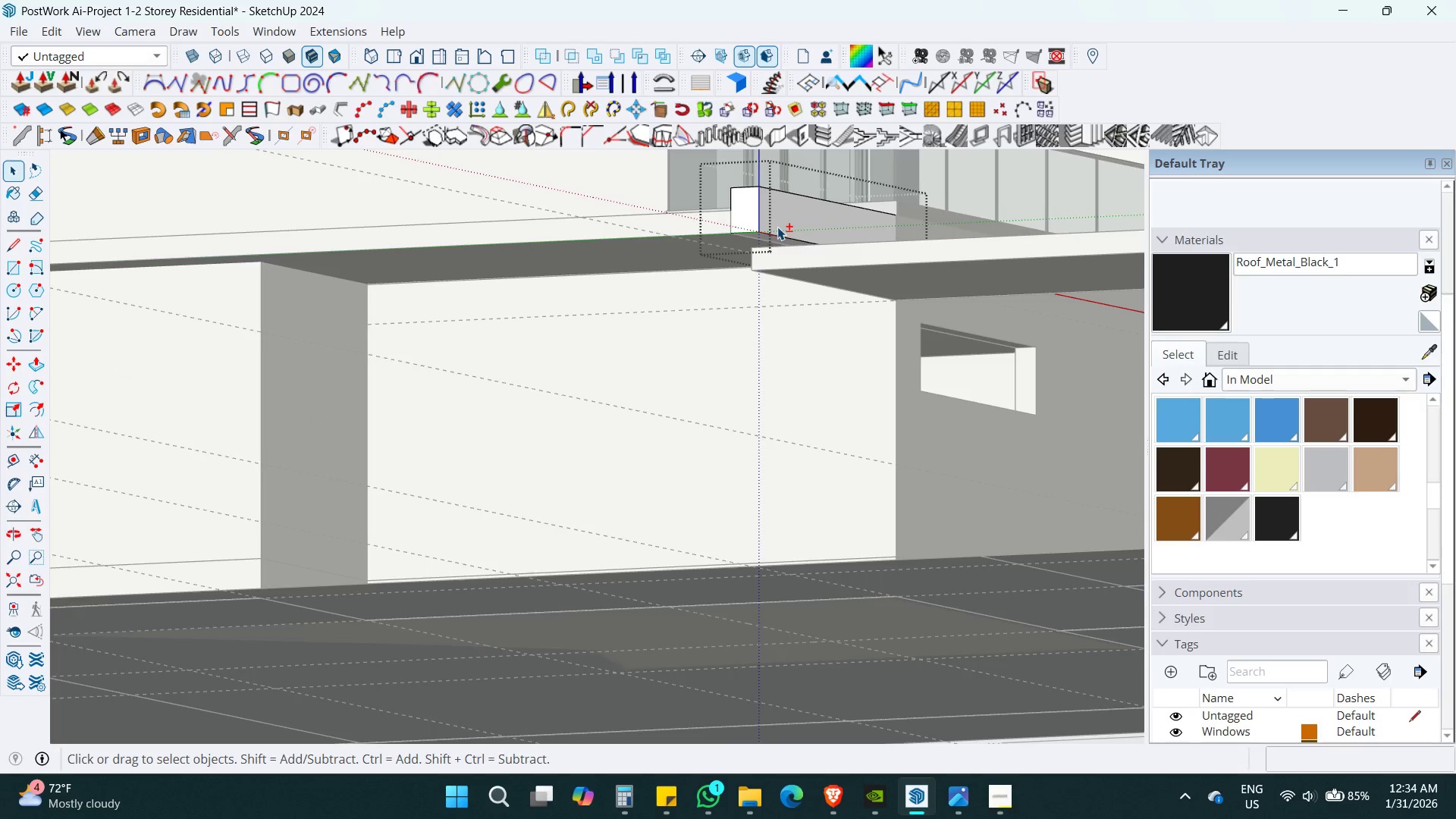 
key(P)
 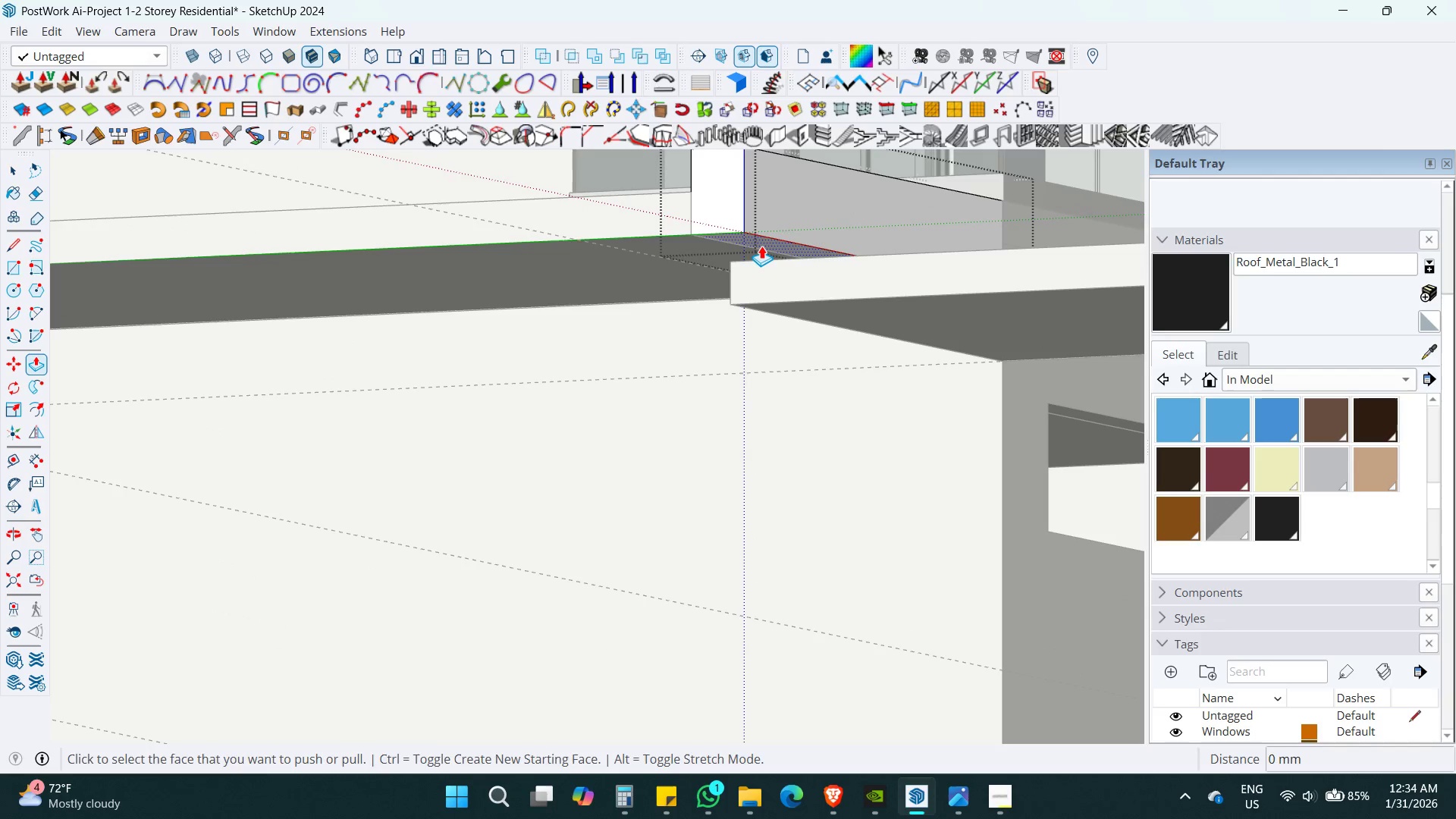 
left_click([761, 246])
 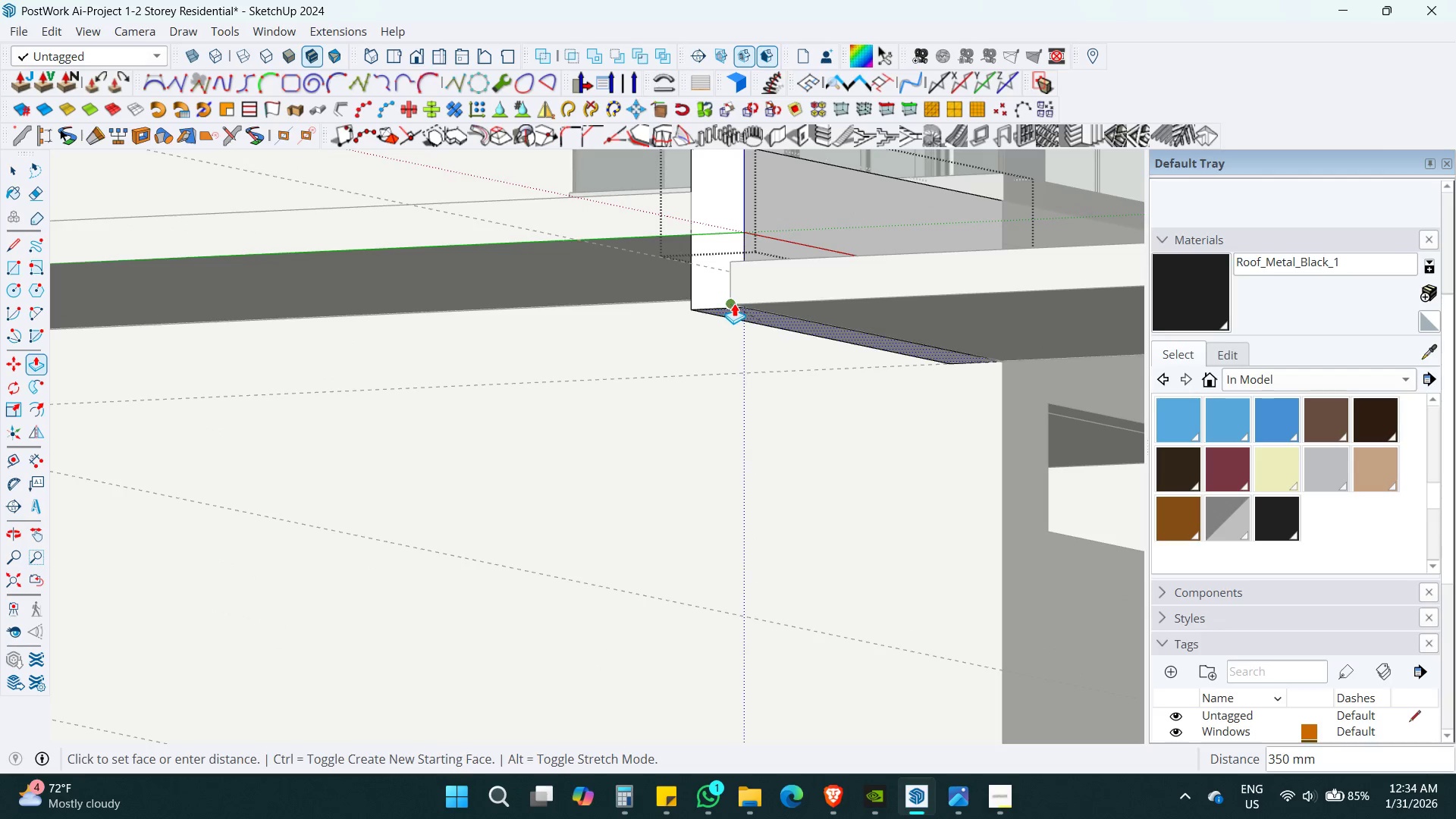 
scroll: coordinate [774, 237], scroll_direction: up, amount: 6.0
 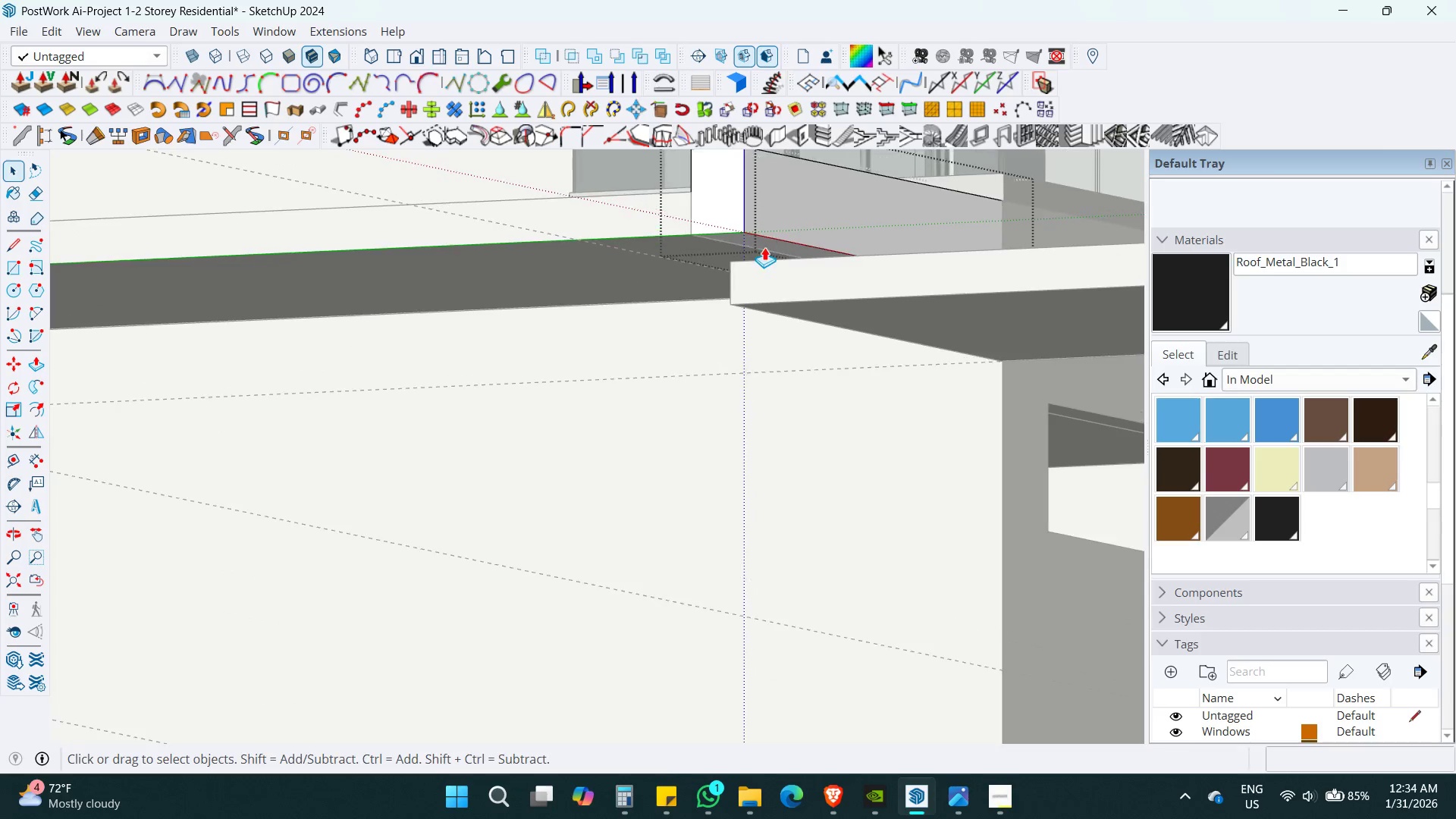 
left_click([736, 303])
 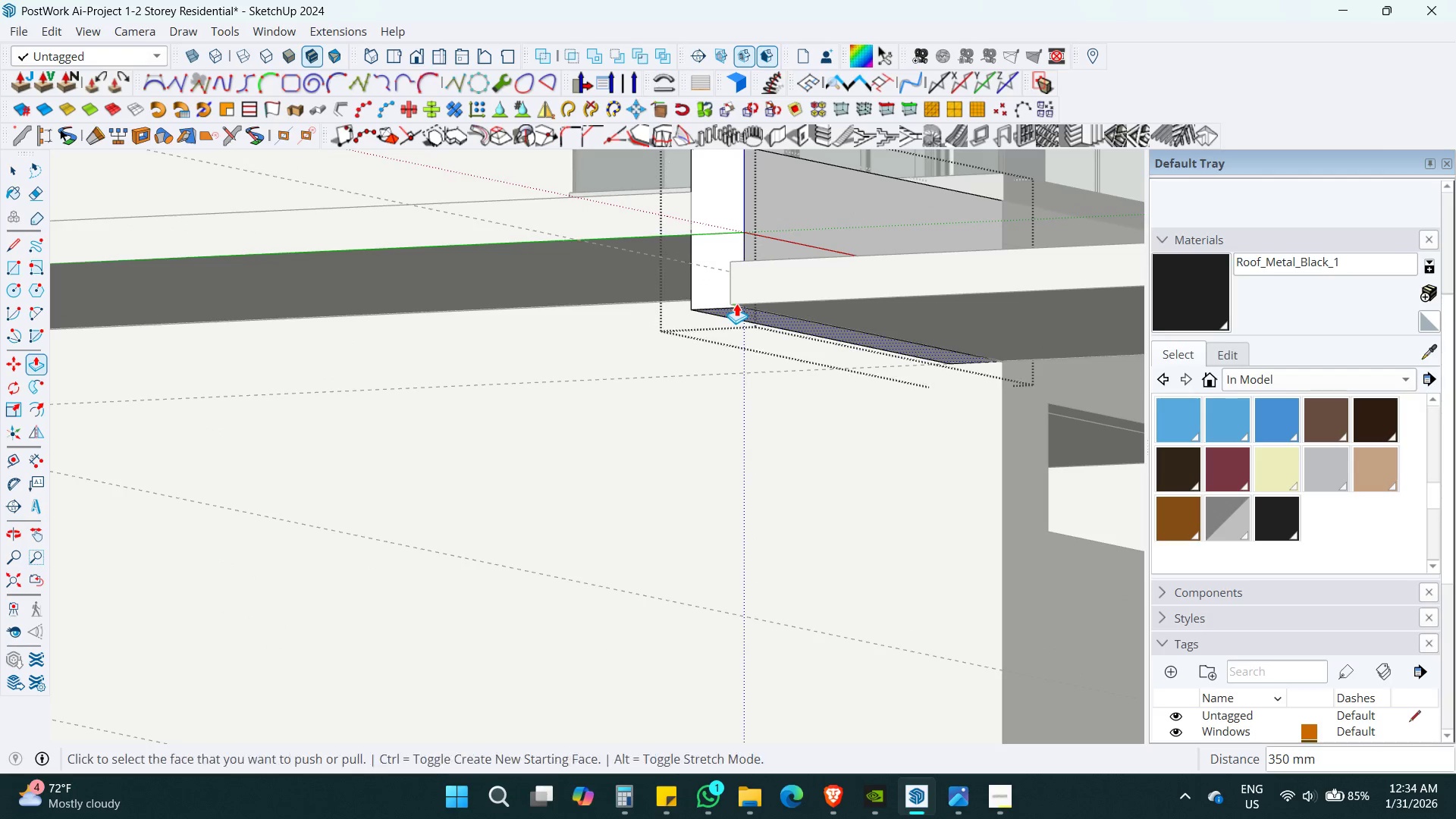 
key(Space)
 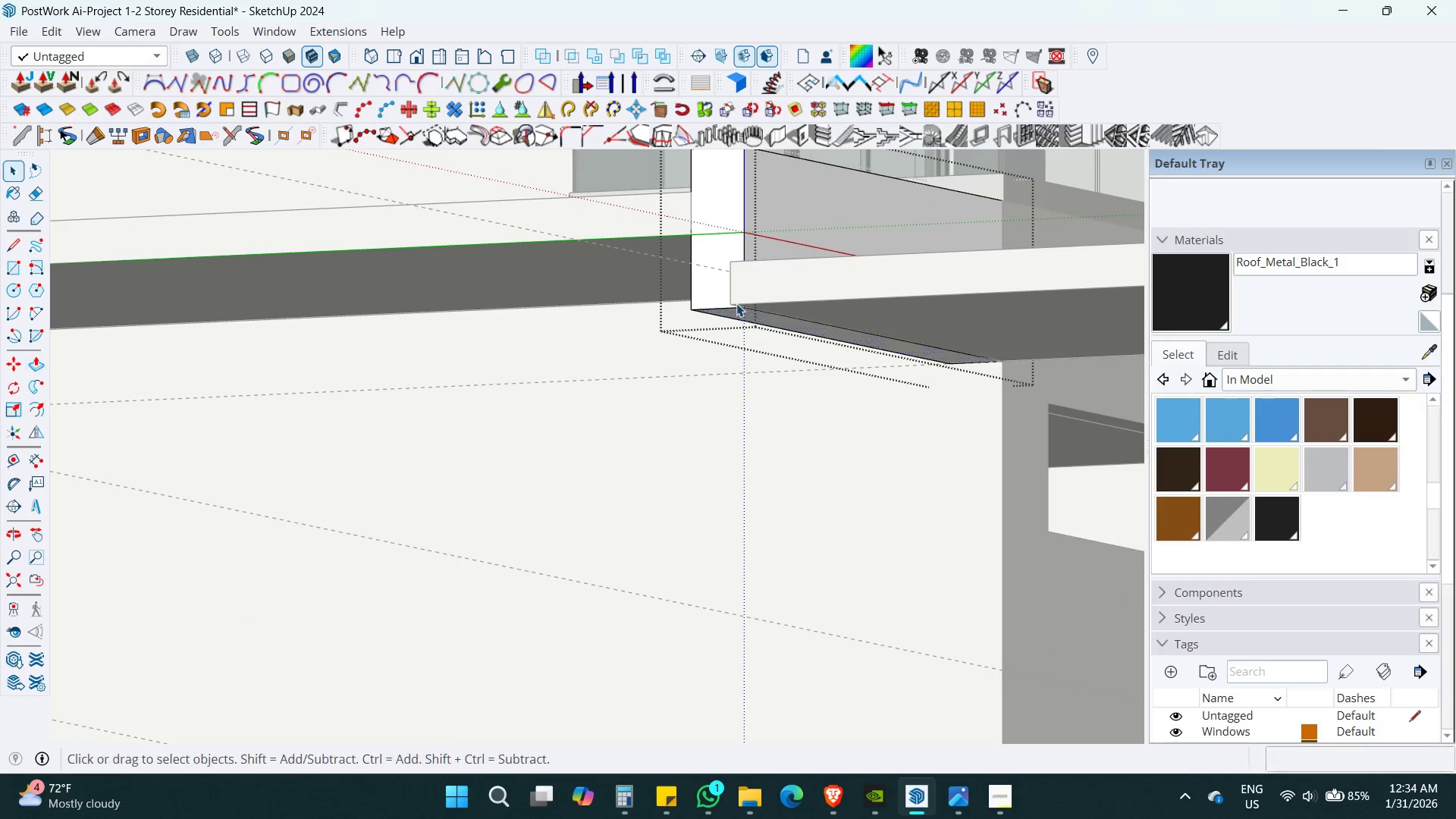 
key(Escape)
 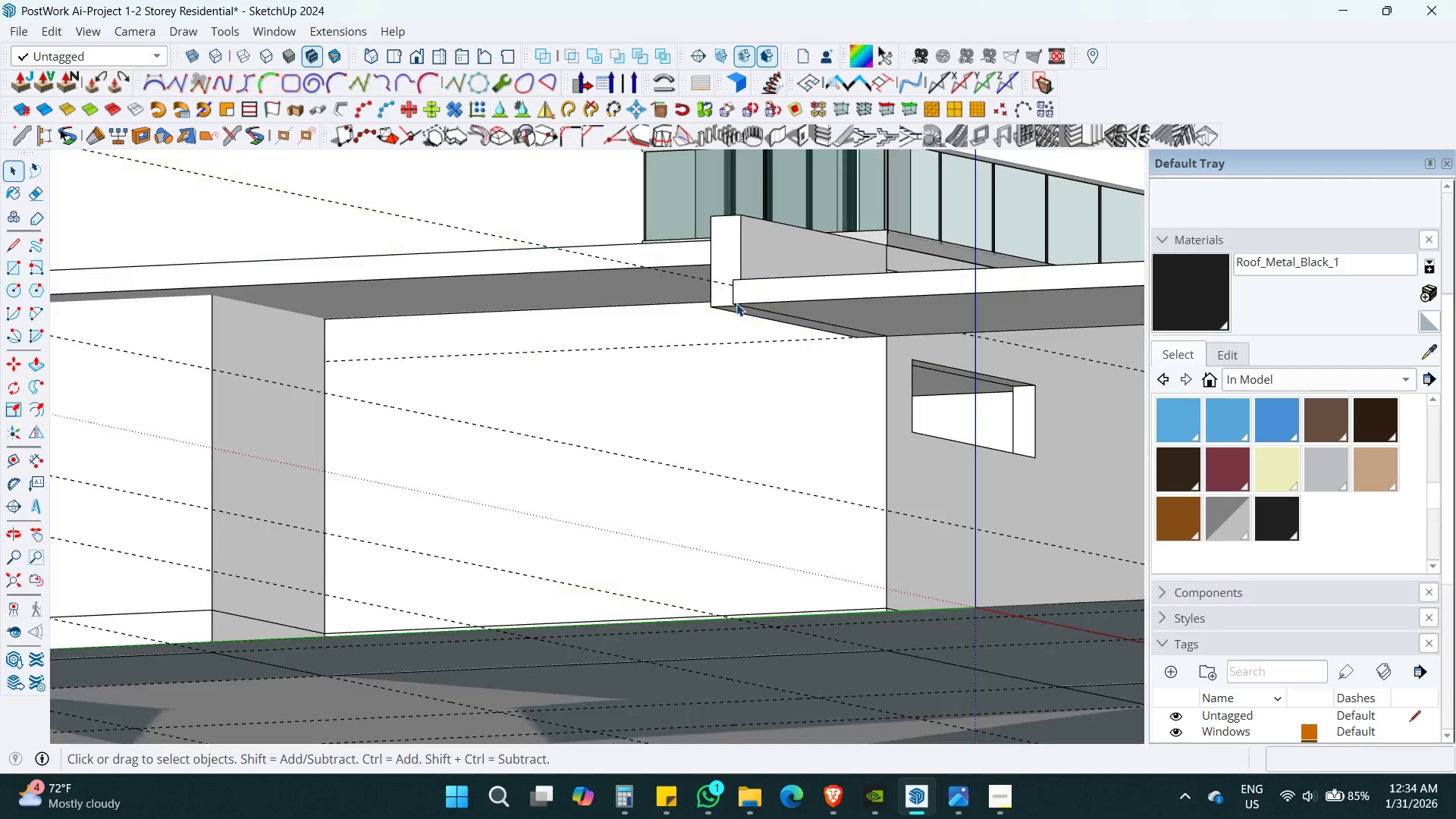 
key(Escape)
 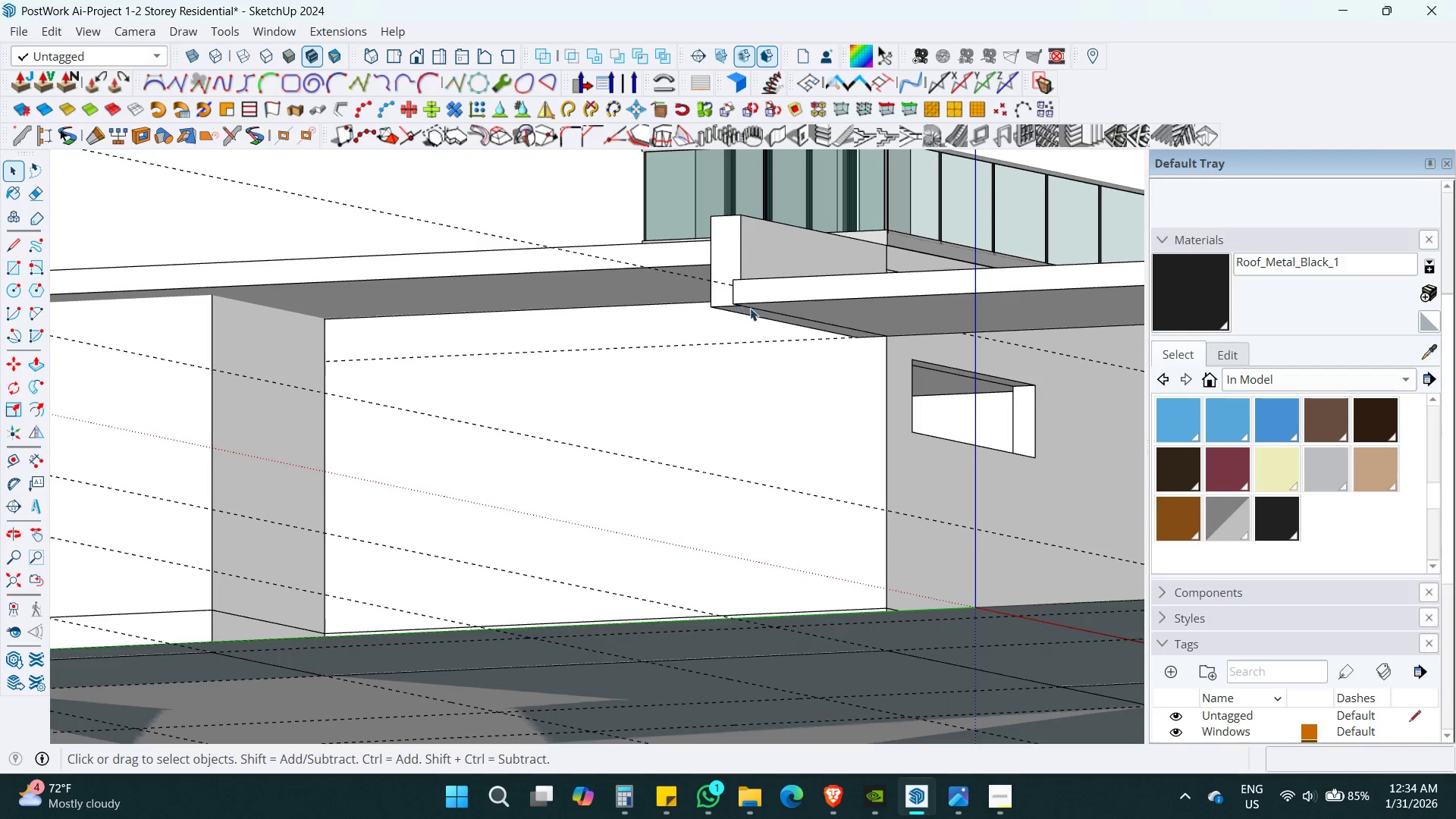 
key(Escape)
 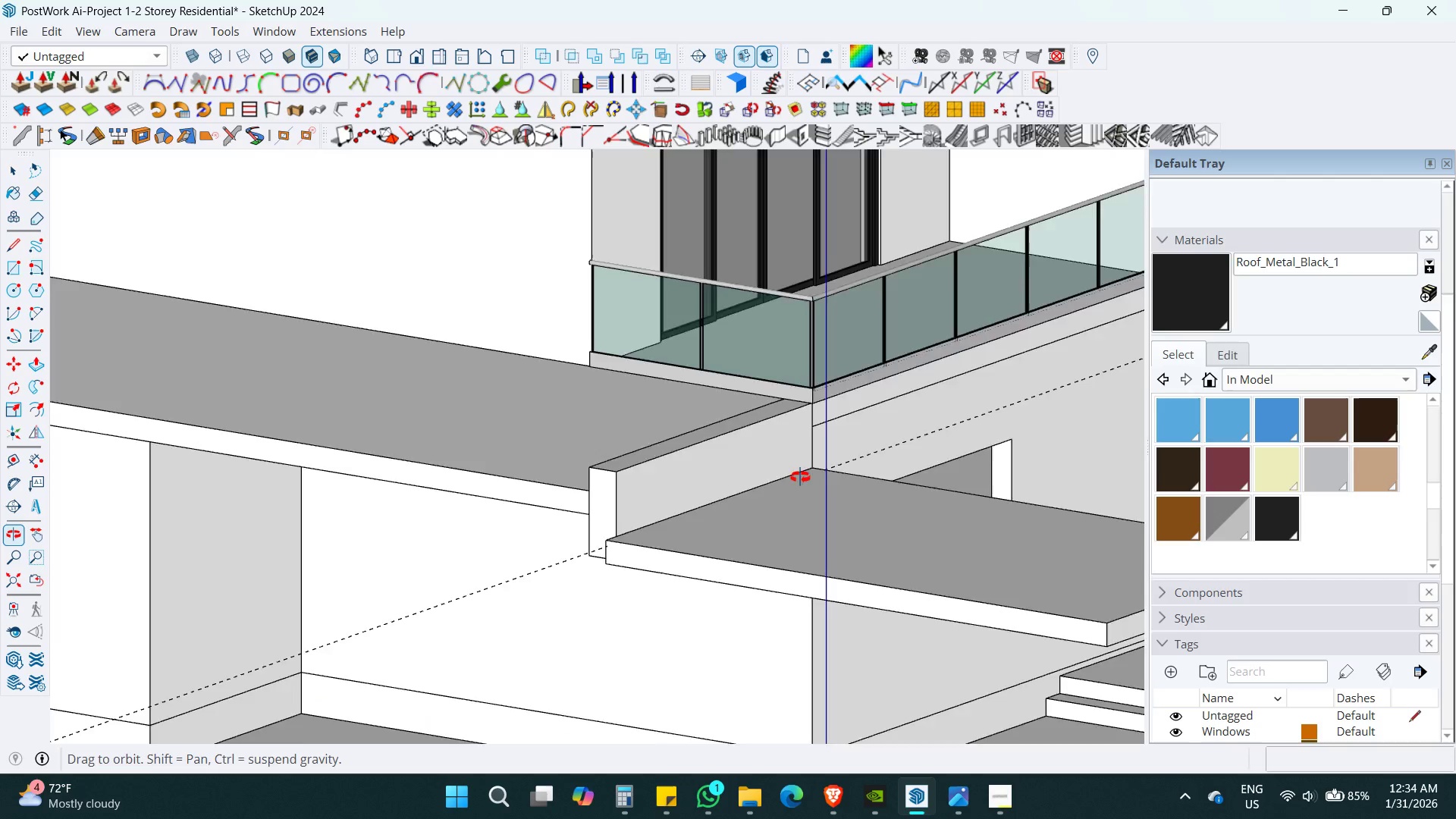 
scroll: coordinate [736, 303], scroll_direction: down, amount: 6.0
 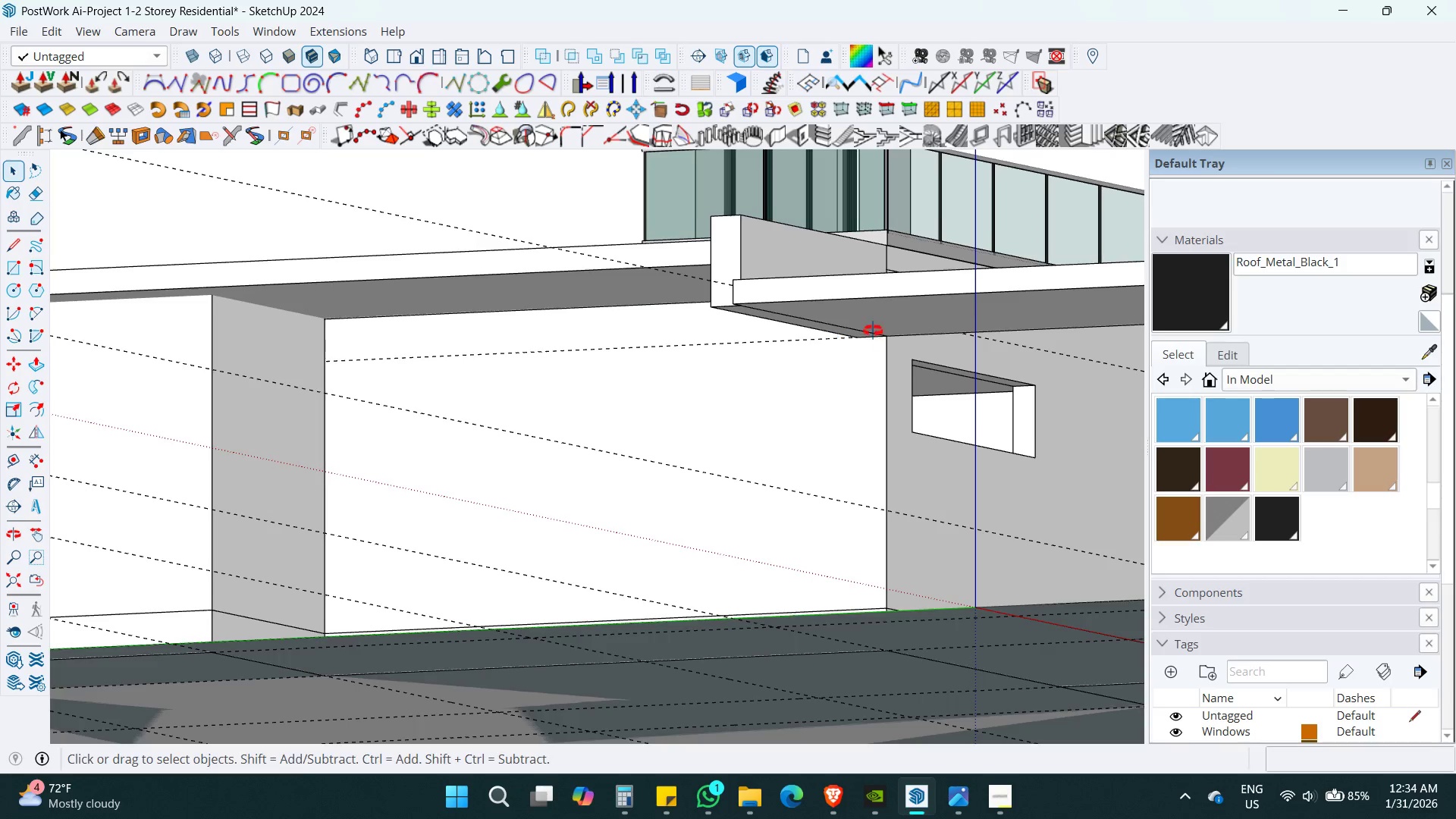 
hold_key(key=ShiftLeft, duration=0.69)
scroll: coordinate [728, 377], scroll_direction: down, amount: 5.0
 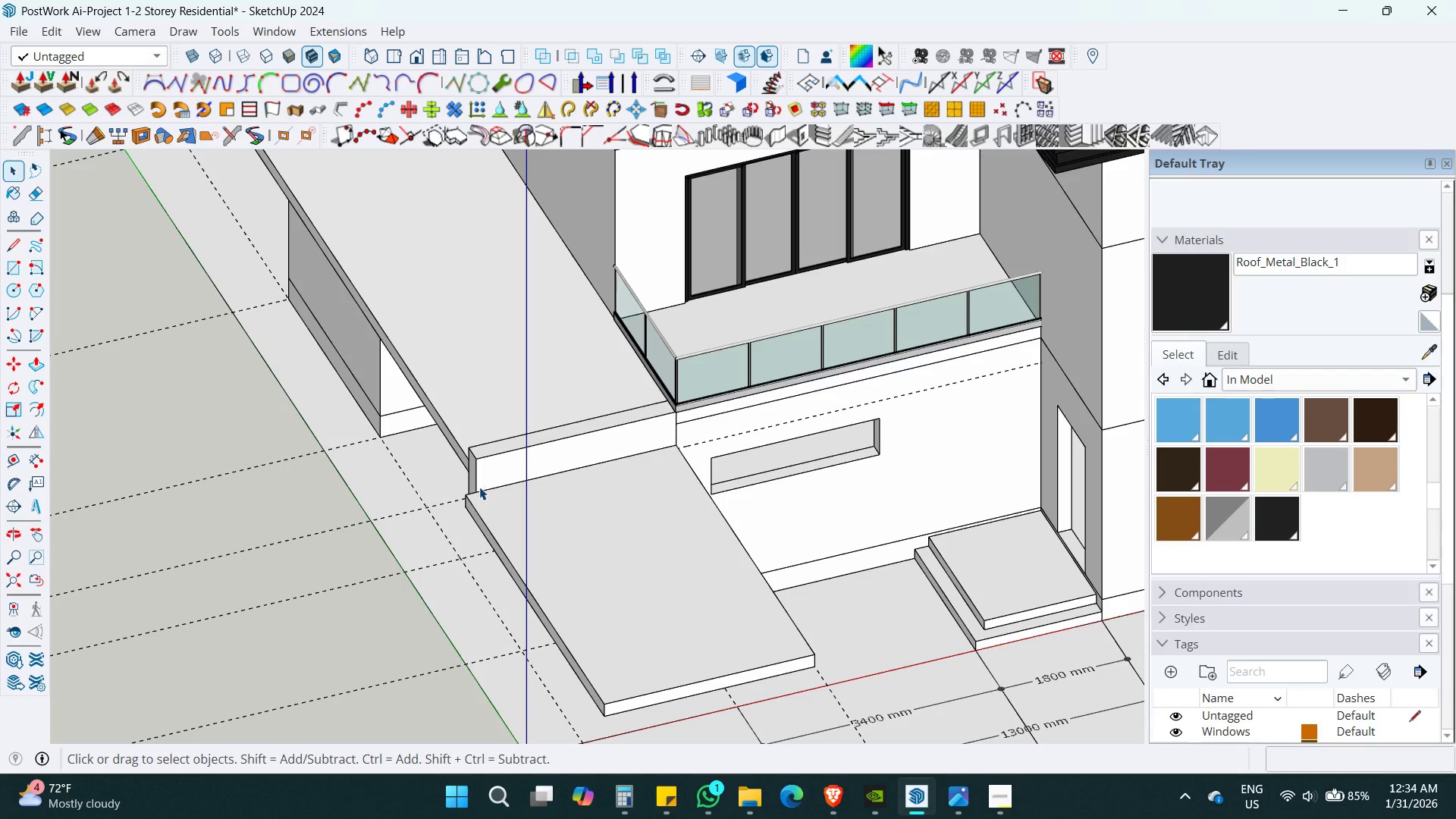 
key(Shift+ShiftLeft)
 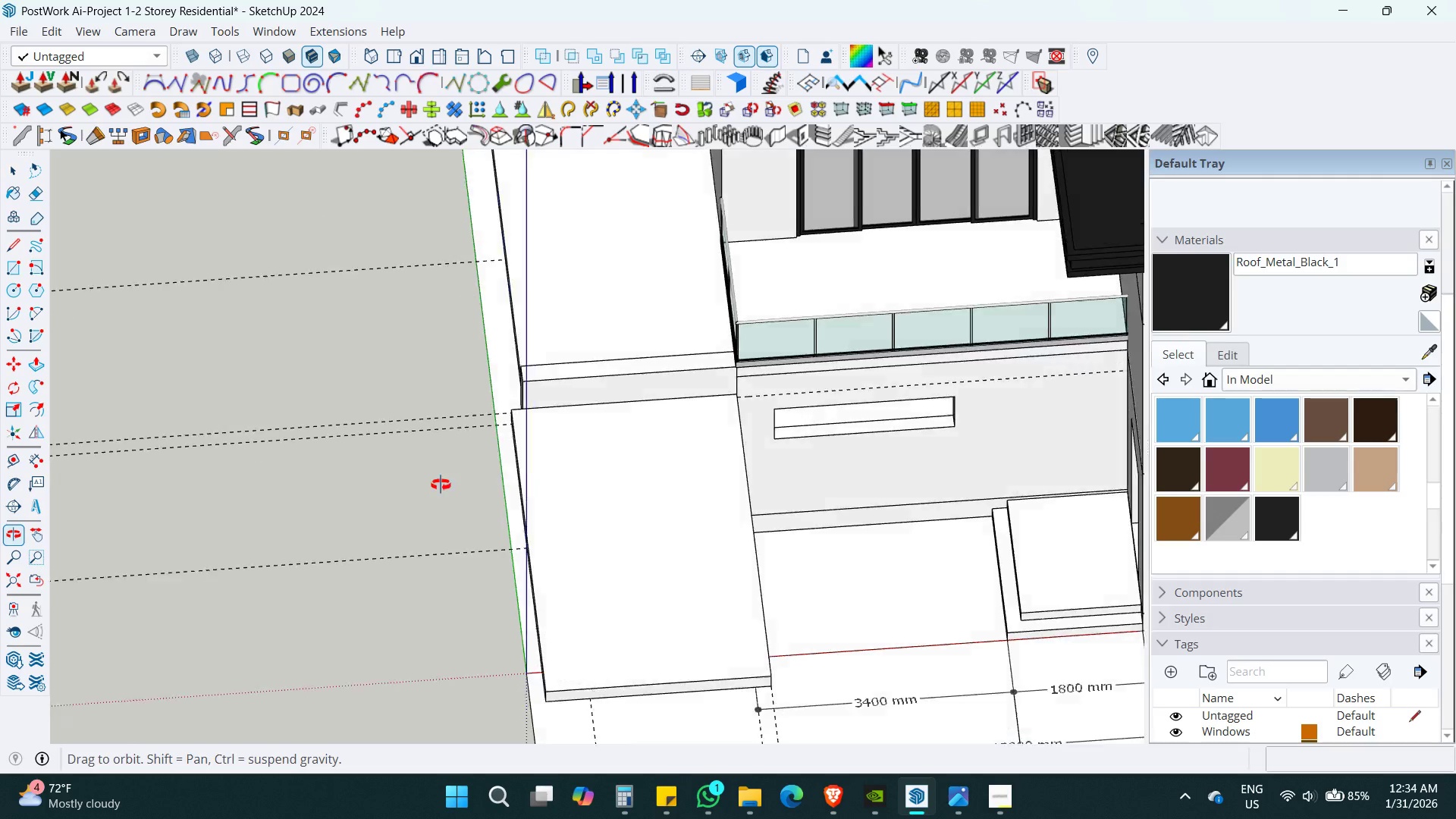 
key(Shift+ShiftLeft)
 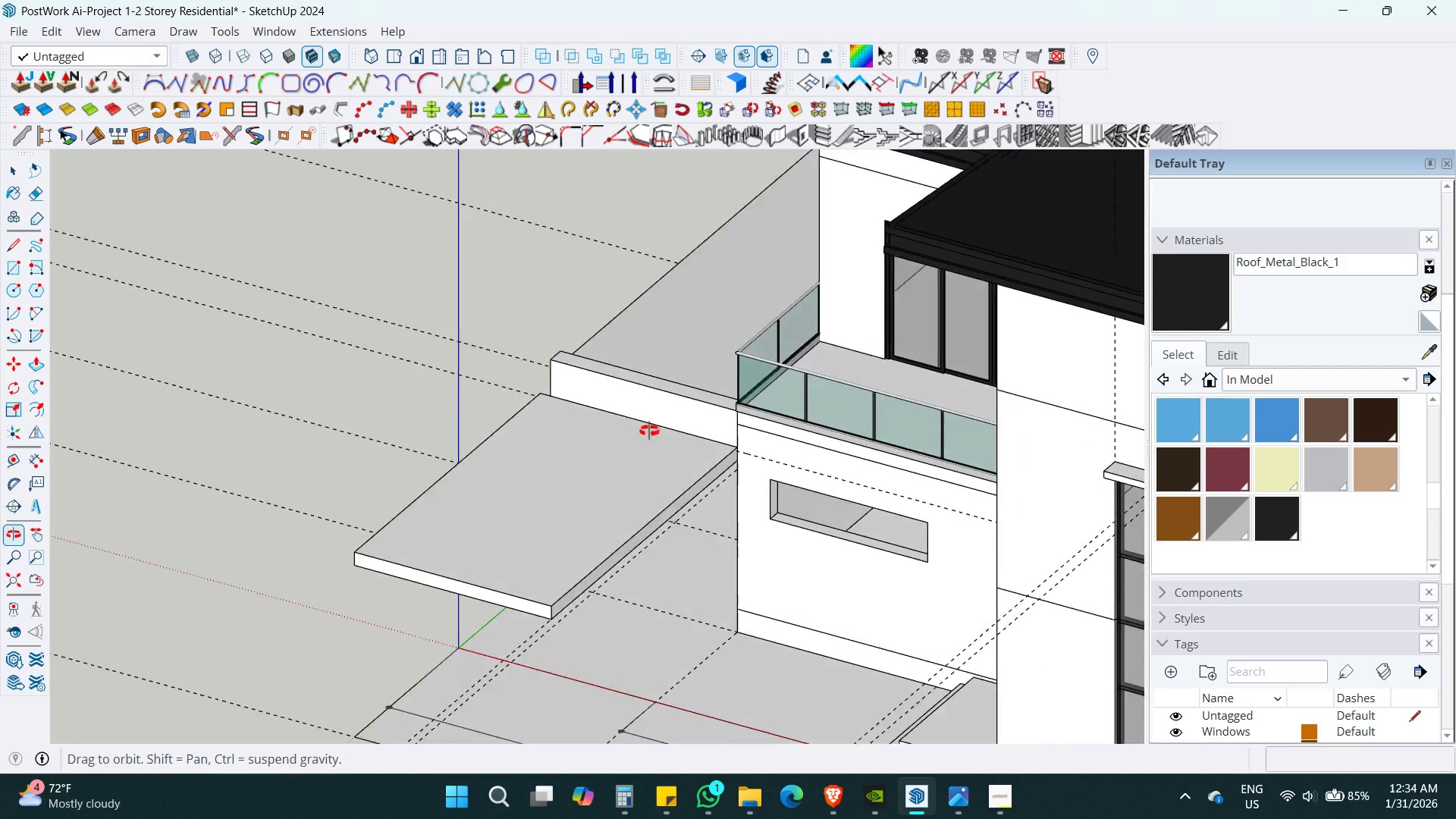 
scroll: coordinate [685, 476], scroll_direction: up, amount: 2.0
 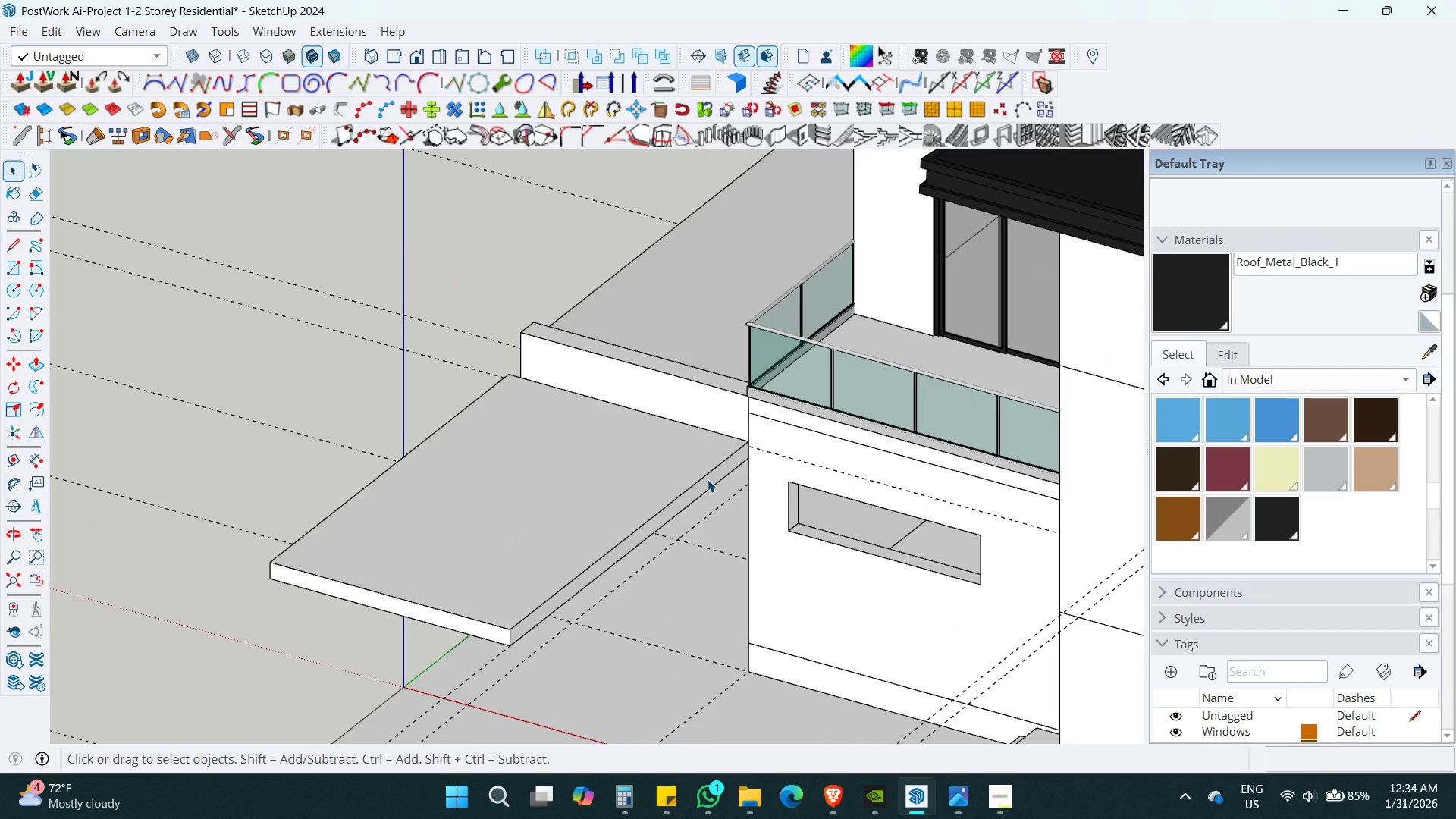 
double_click([708, 479])
 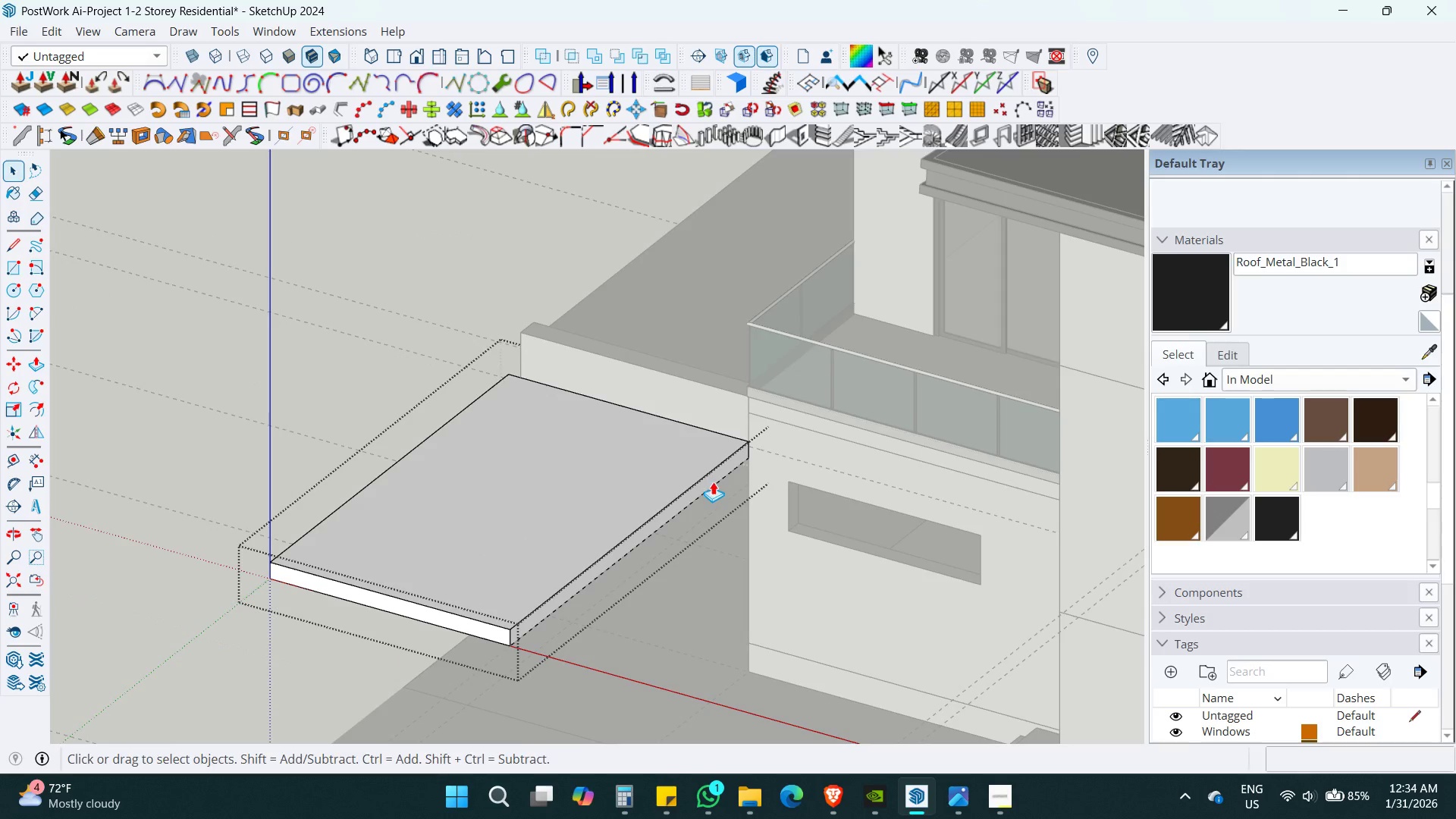 
key(P)
 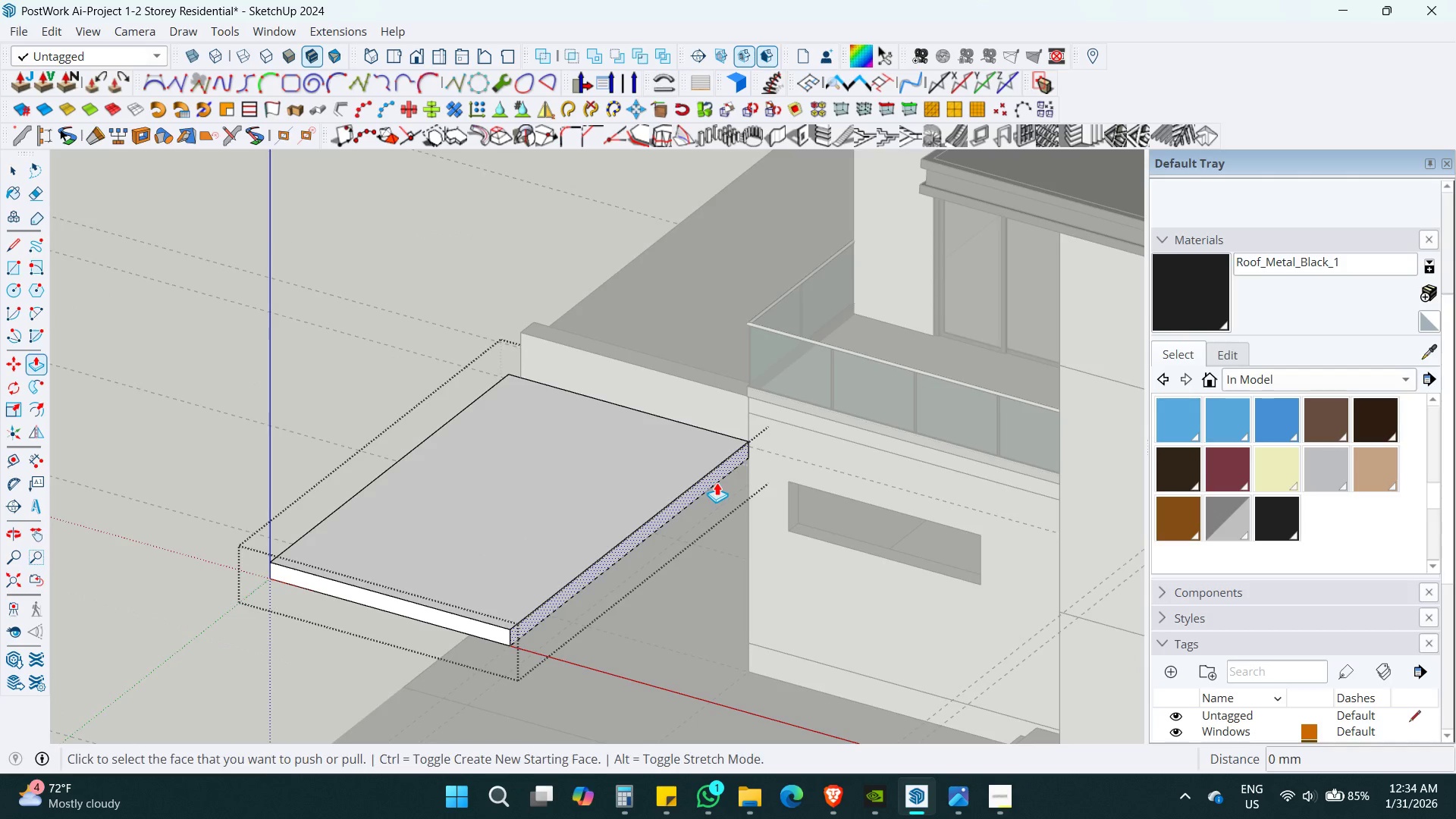 
triple_click([717, 482])
 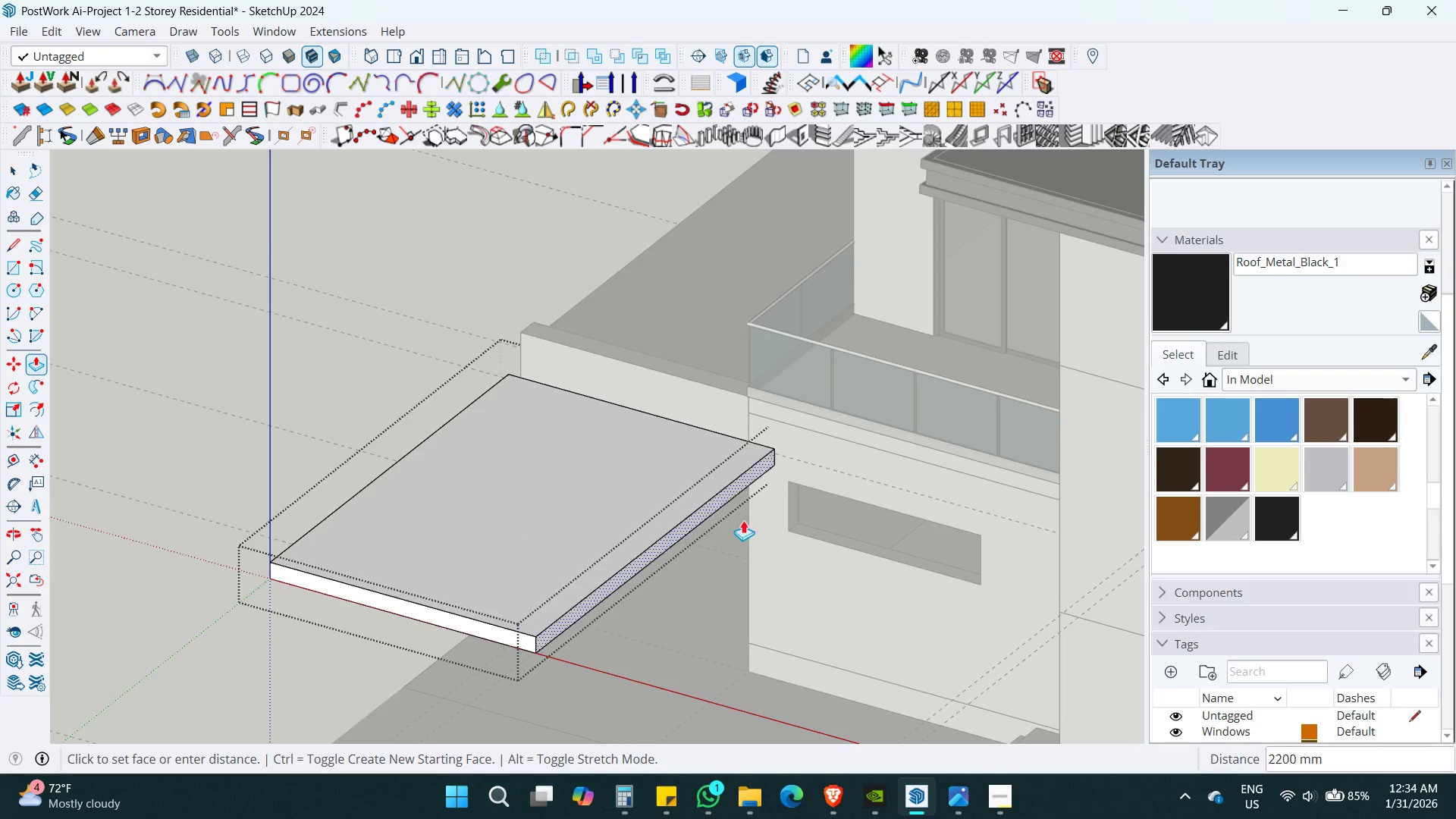 
key(Shift+ShiftLeft)
 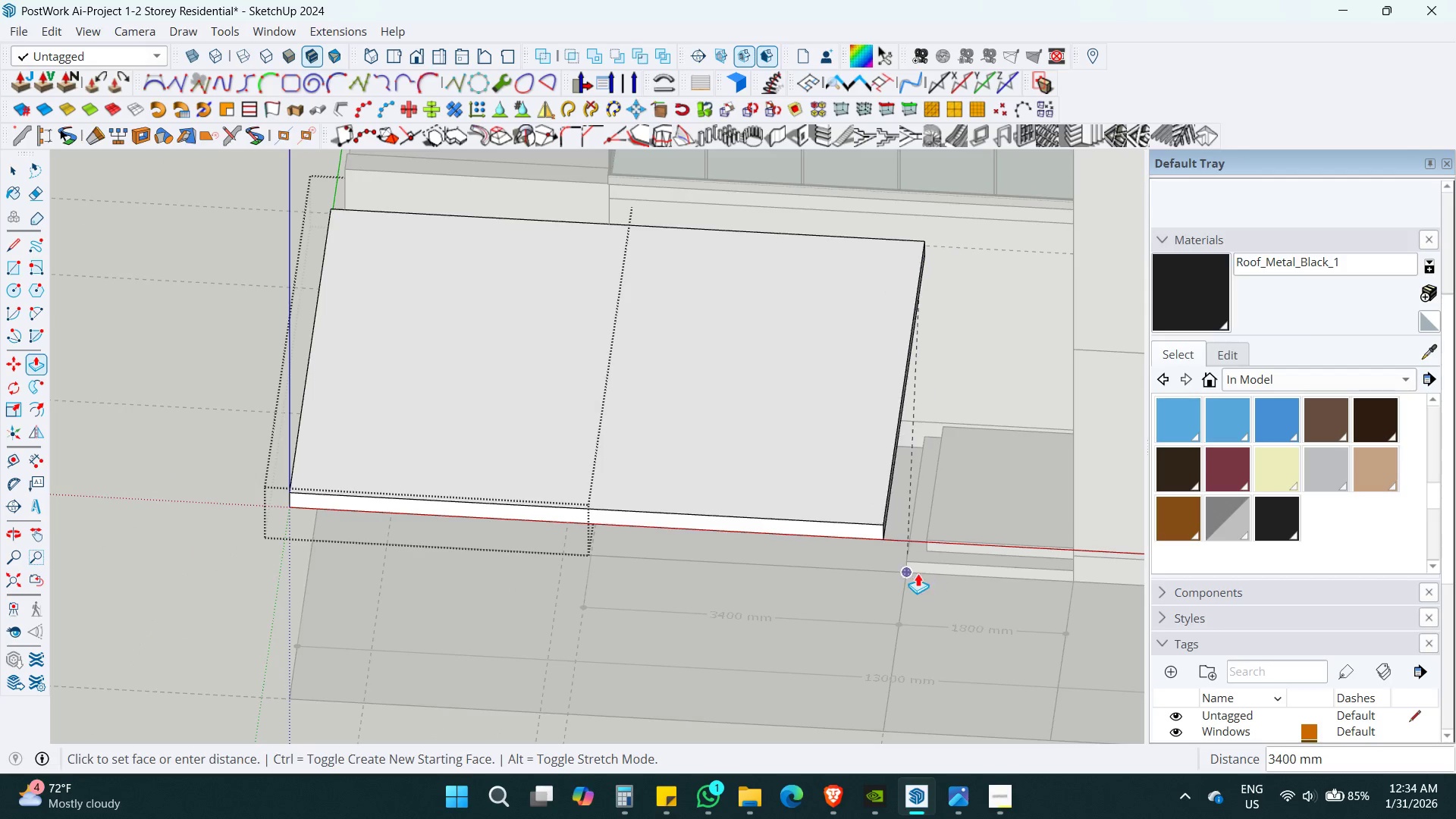 
left_click([915, 566])
 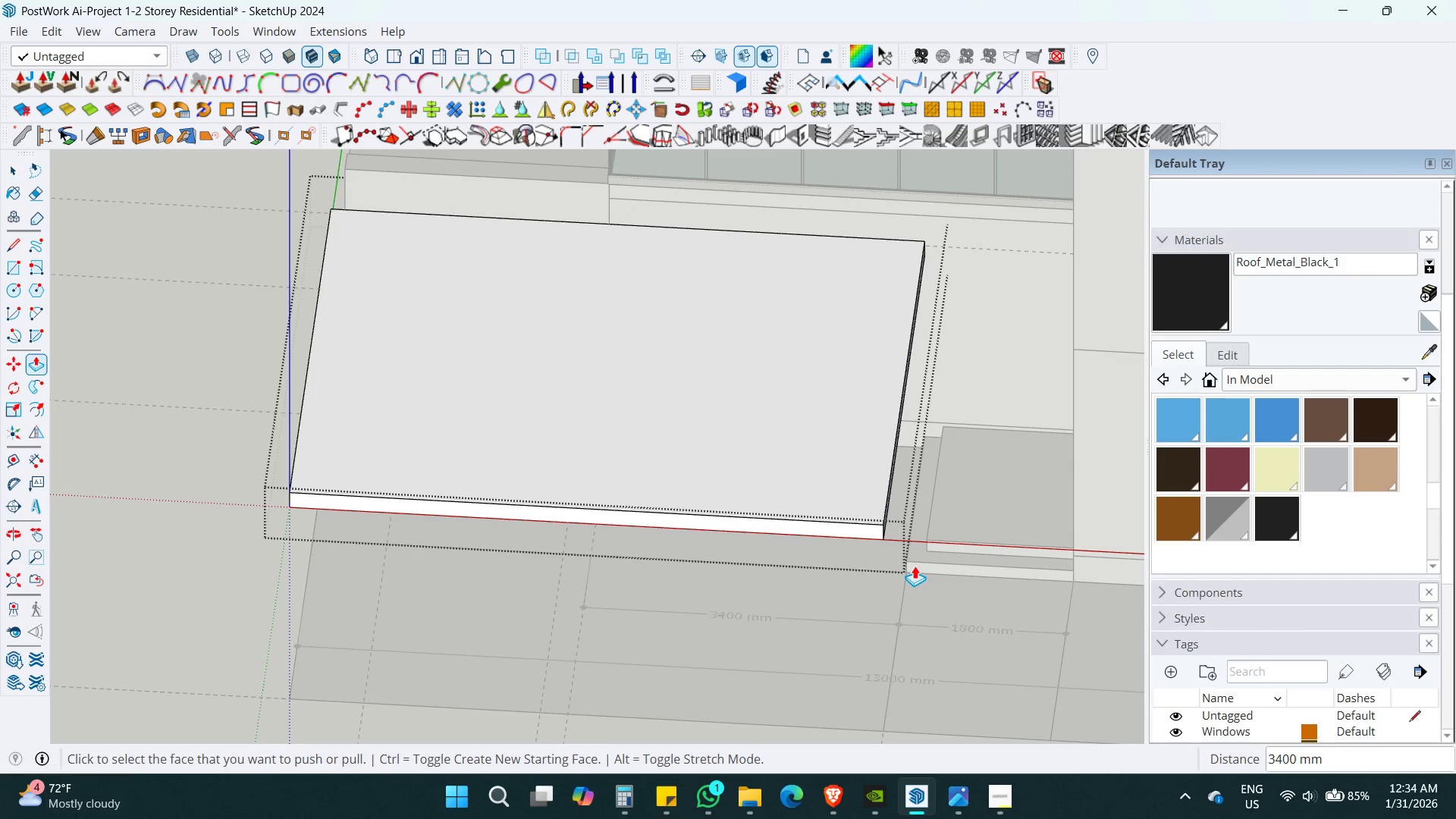 
key(Space)
 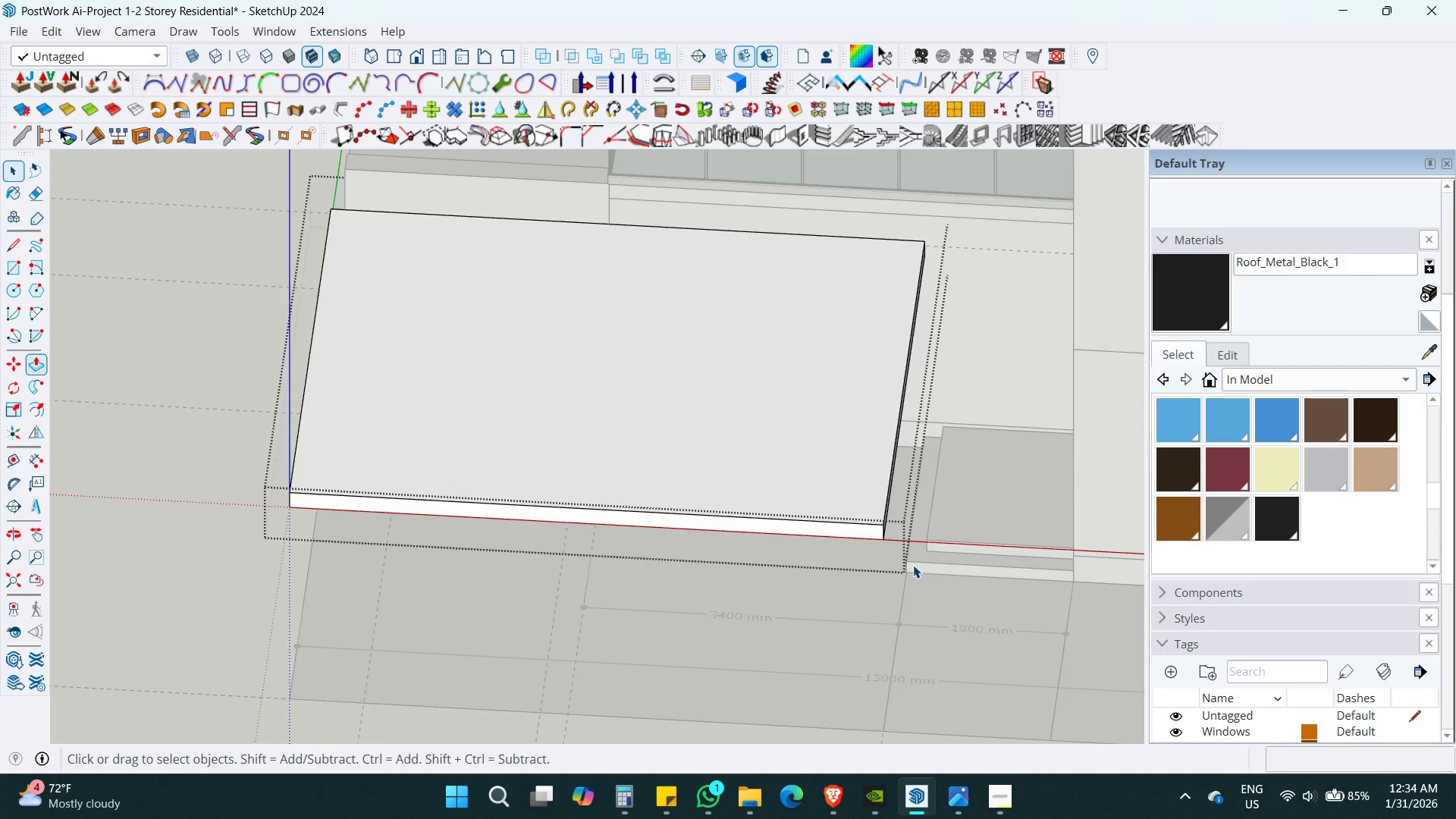 
key(Escape)
 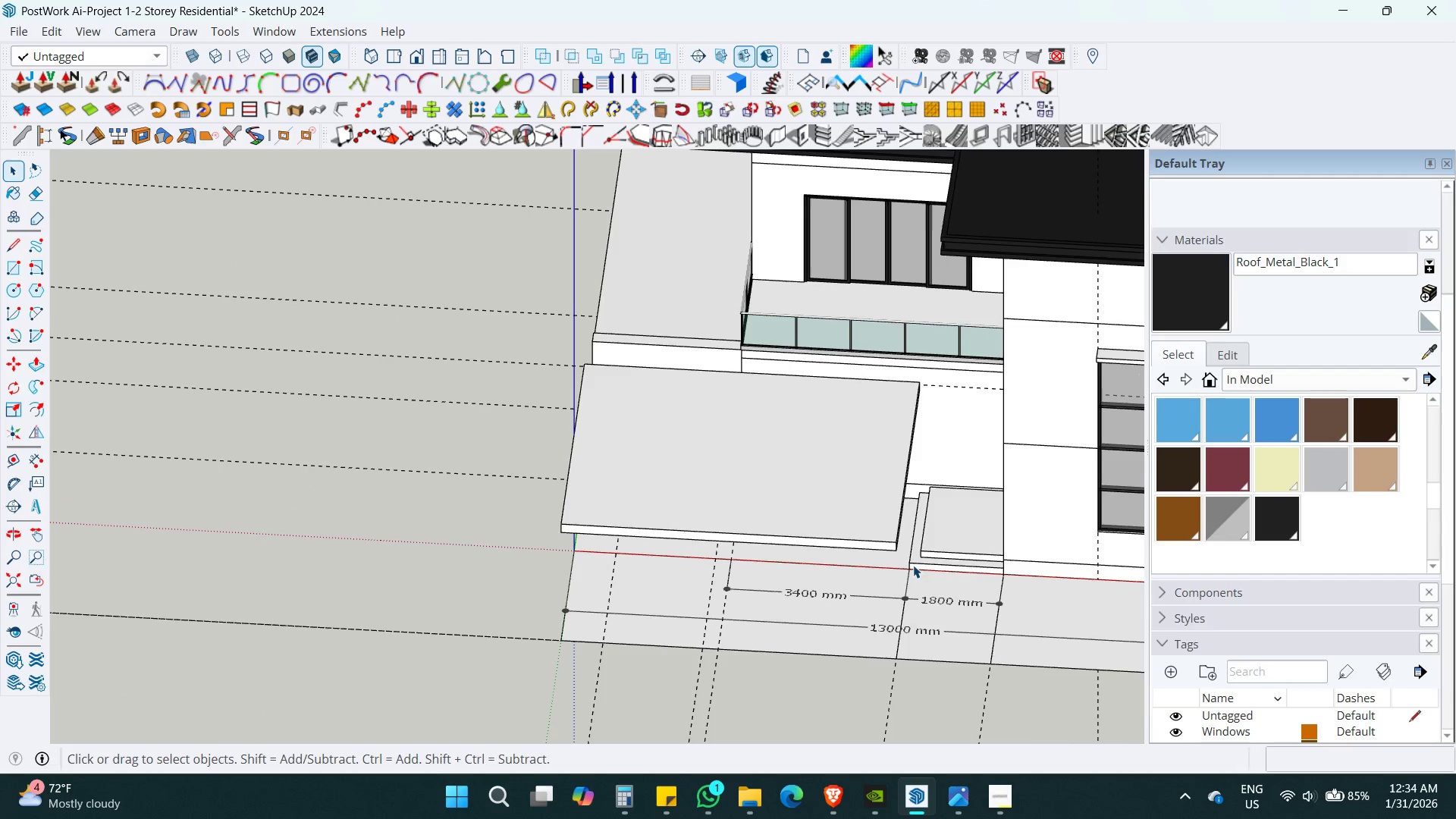 
key(Escape)
 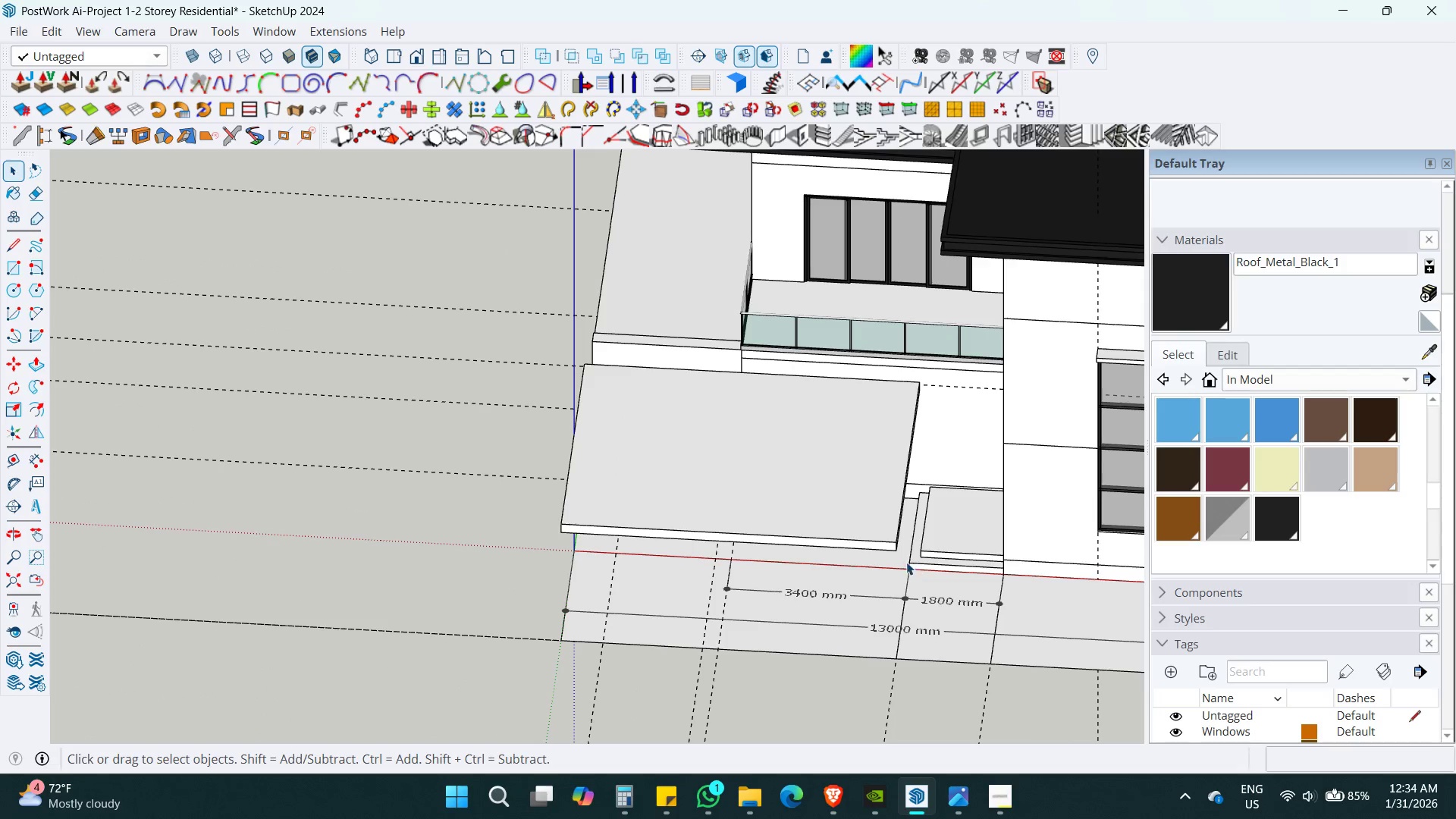 
scroll: coordinate [913, 565], scroll_direction: down, amount: 6.0
 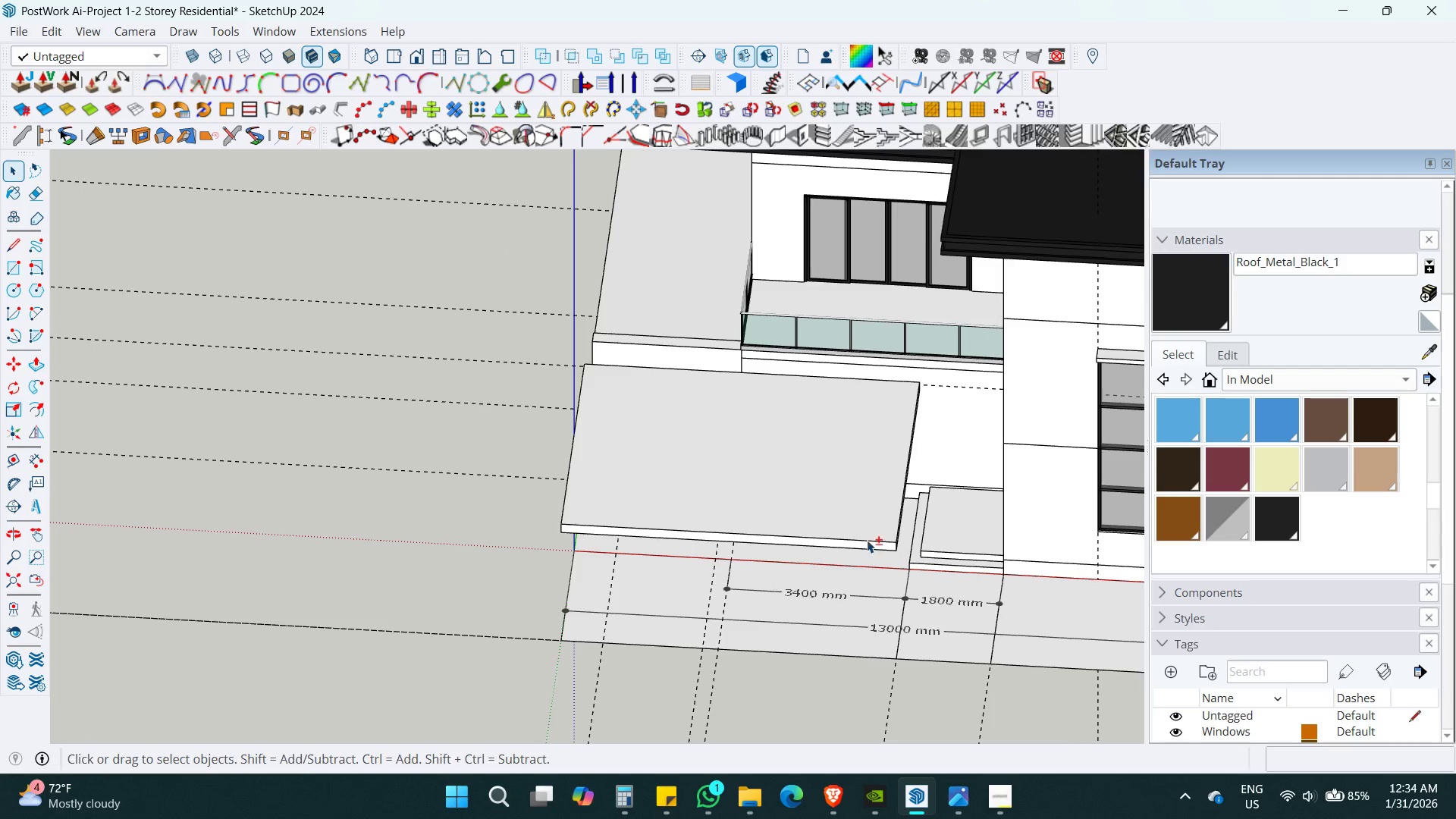 
key(Shift+ShiftLeft)
 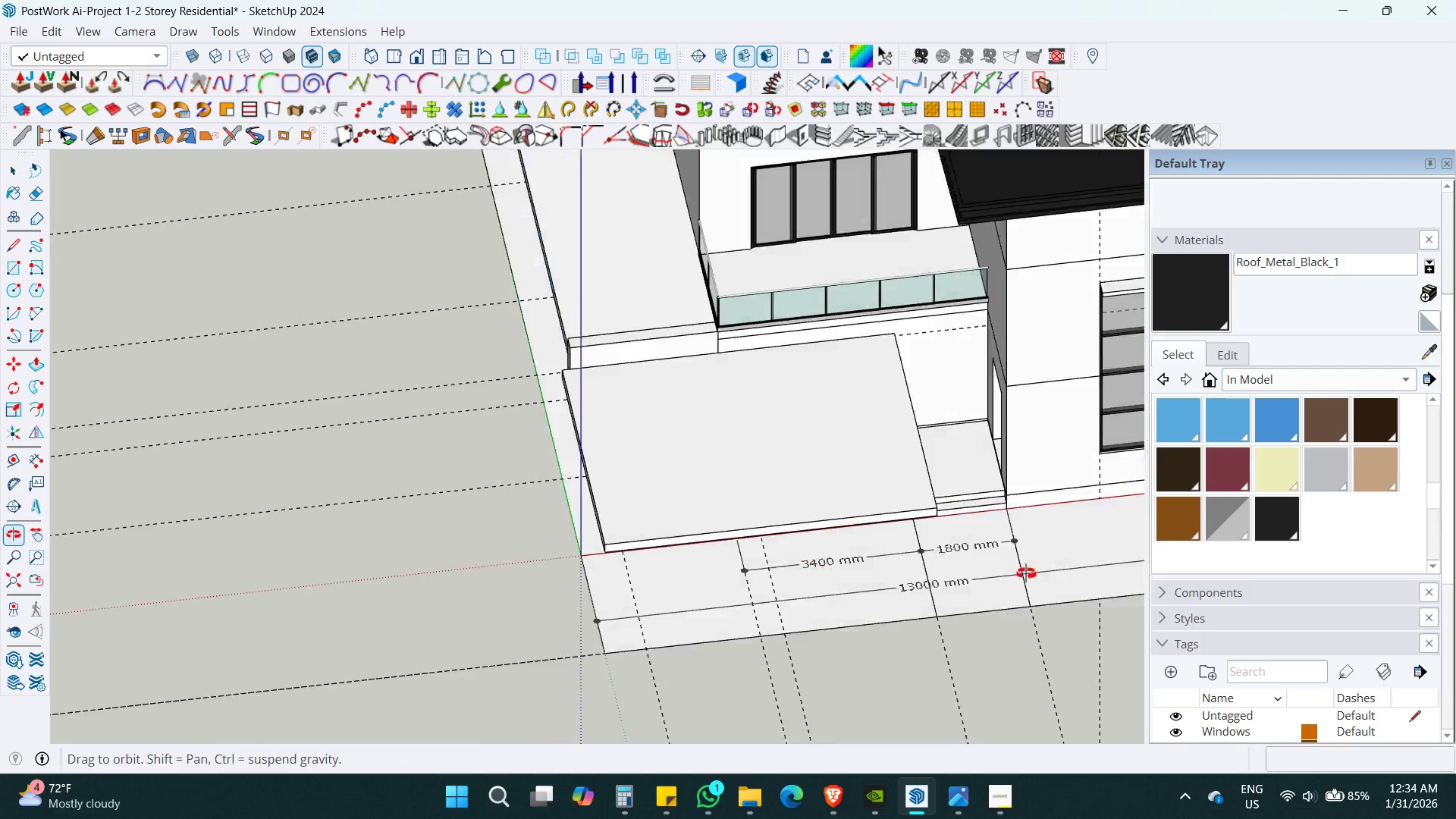 
key(Control+S)
 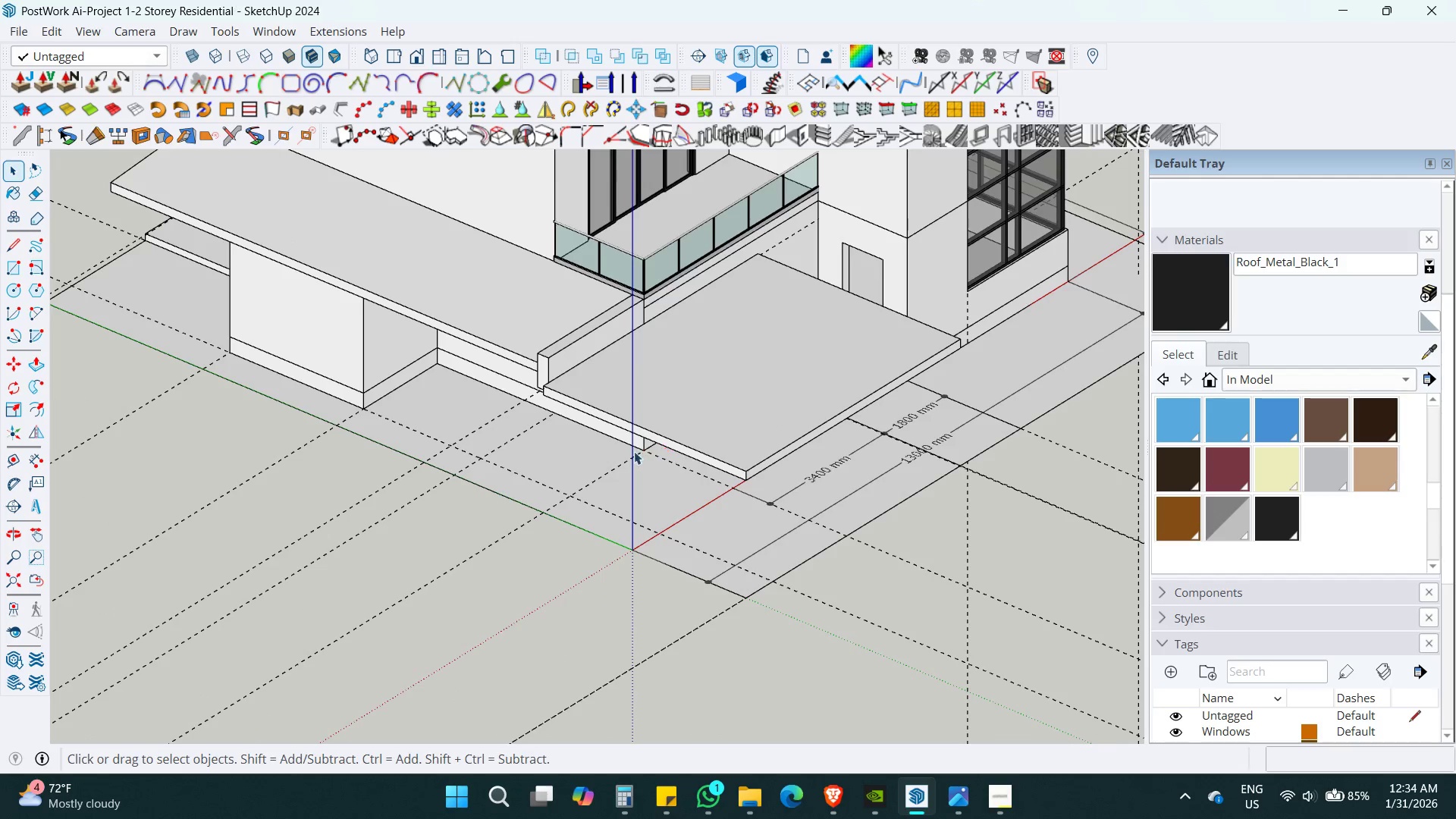 
key(Shift+ShiftLeft)
 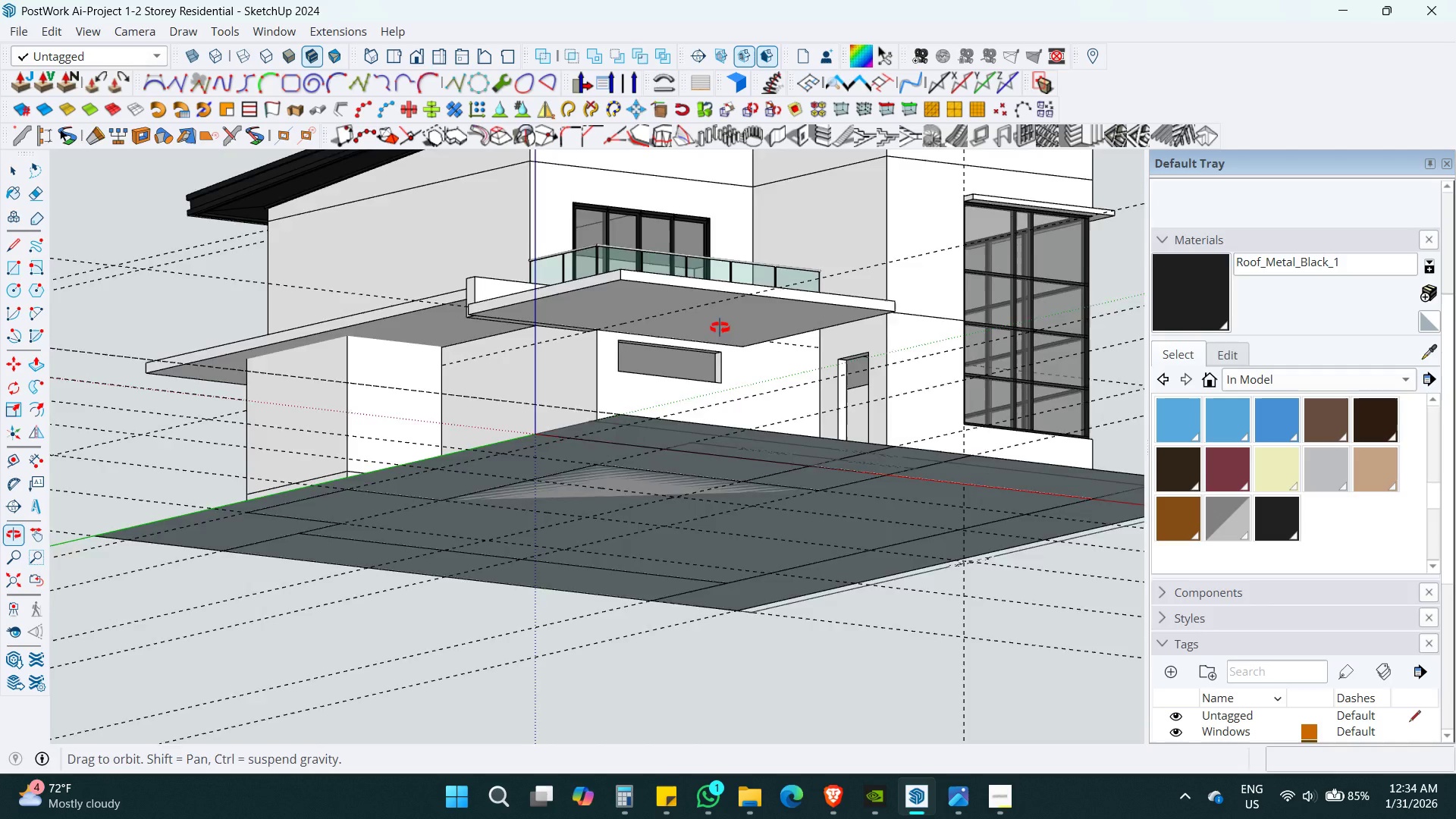 
key(Shift+ShiftLeft)
 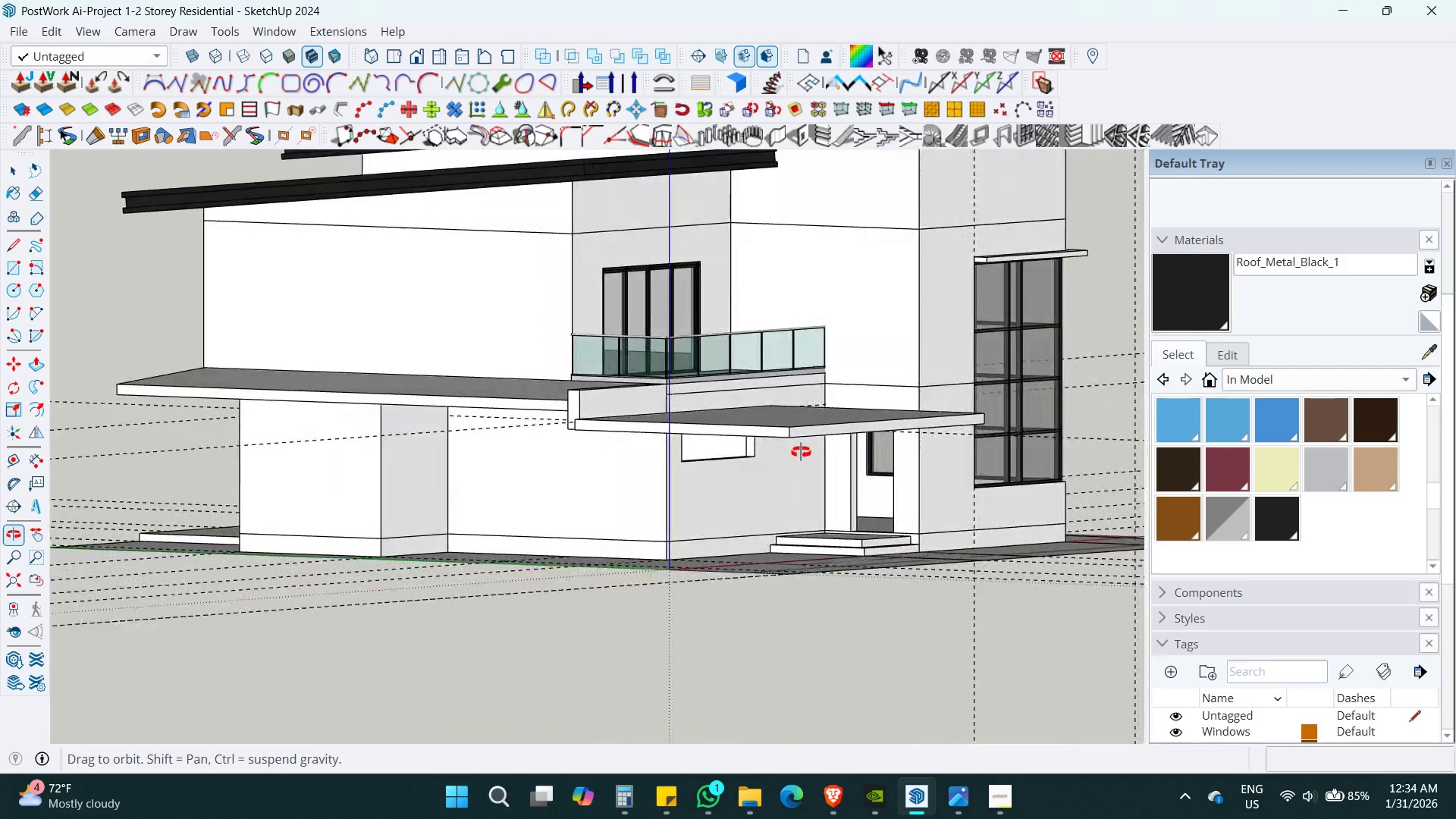 
hold_key(key=ShiftLeft, duration=0.72)
scroll: coordinate [596, 413], scroll_direction: down, amount: 4.0
 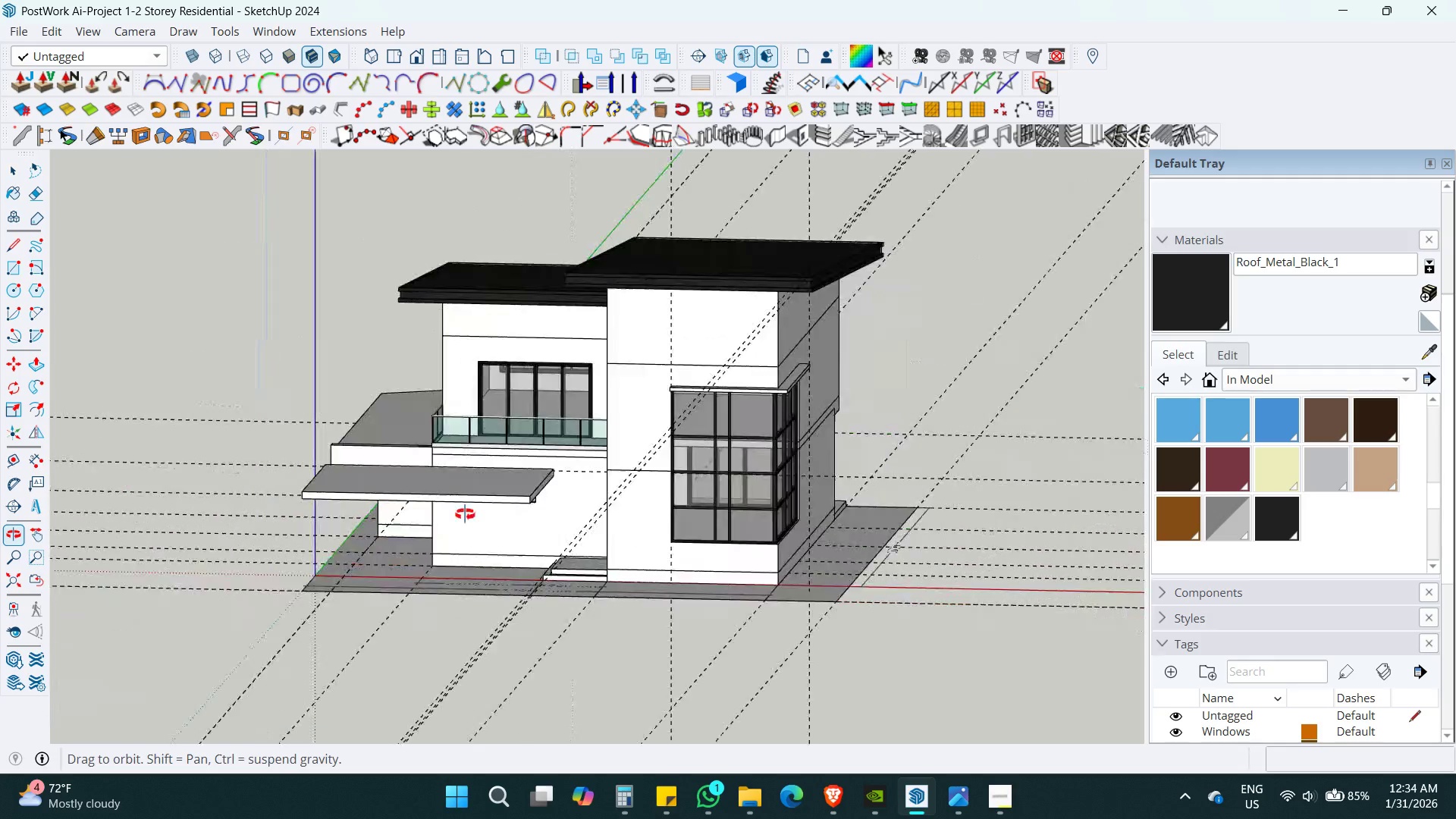 
key(Control+ControlLeft)
 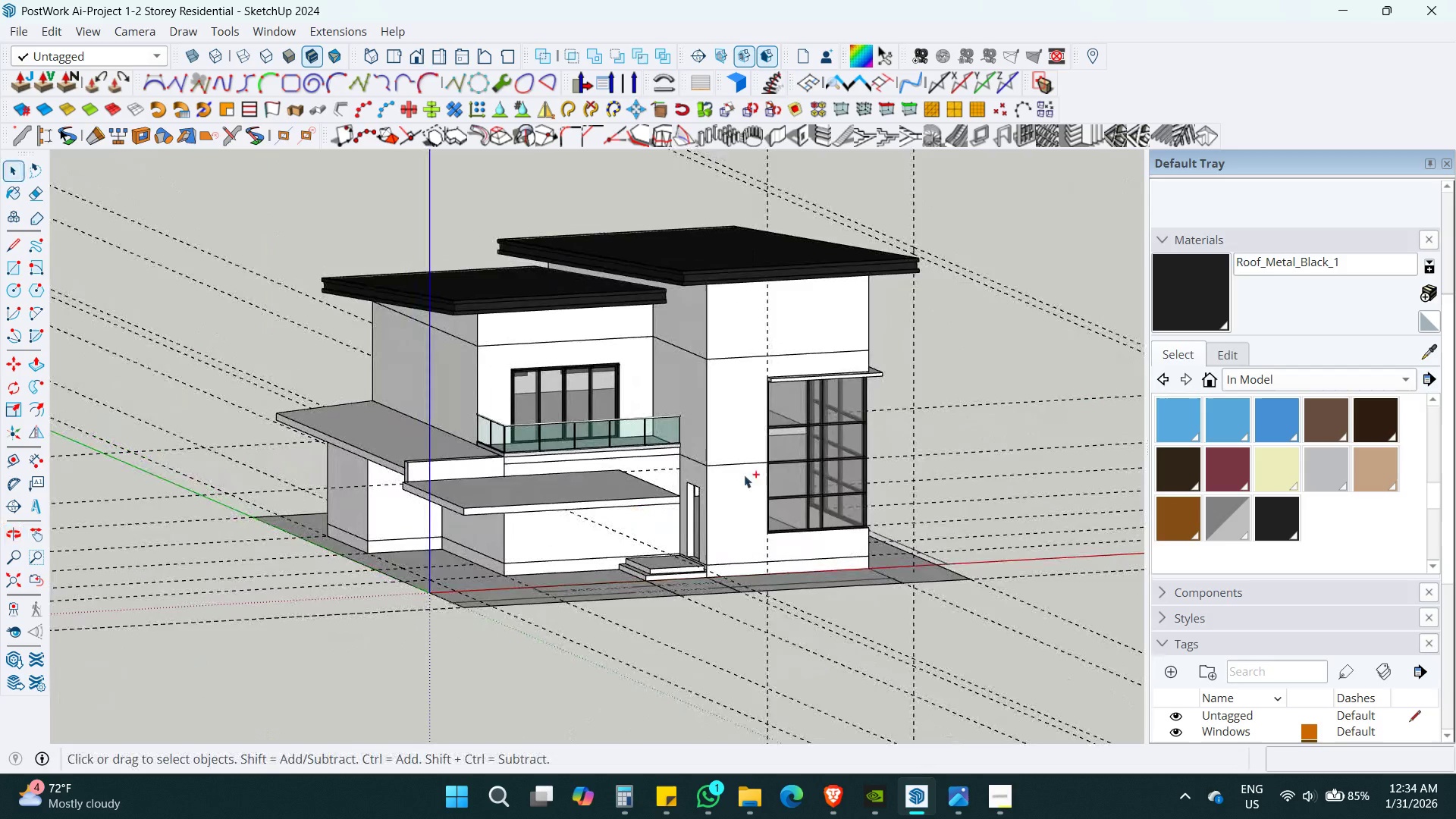 
key(Control+S)
 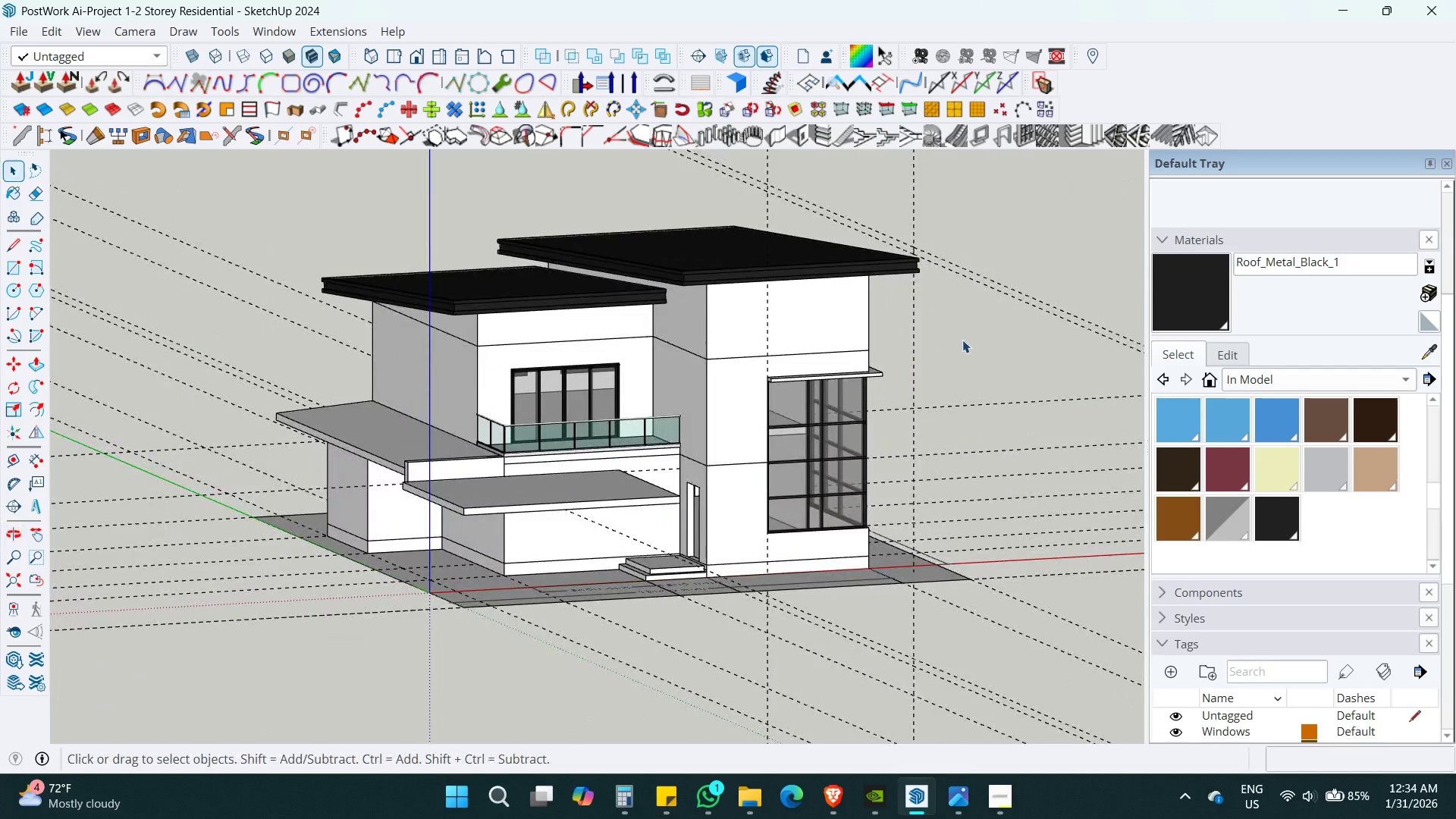 
key(Space)
 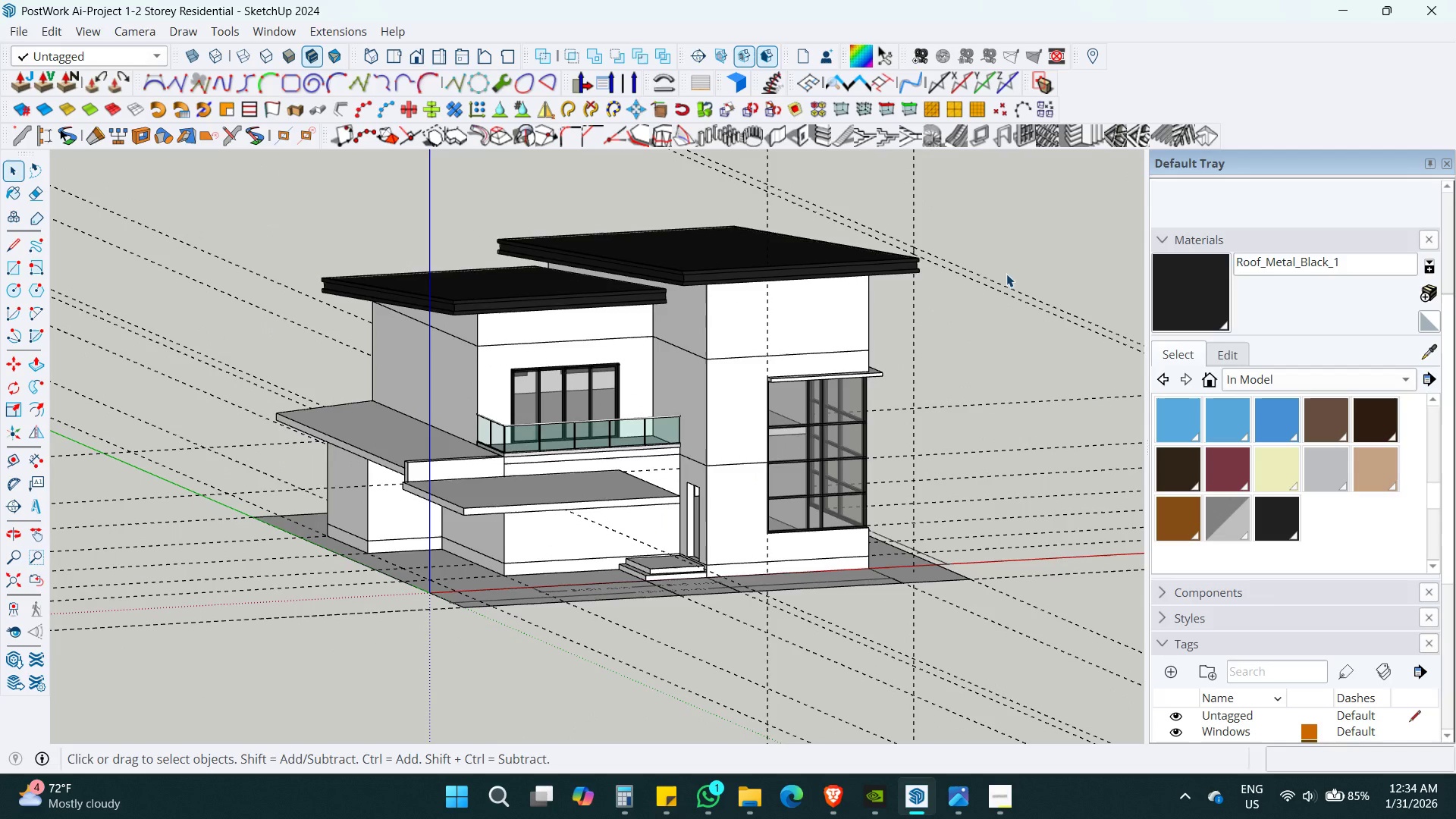 
left_click_drag(start_coordinate=[1054, 333], to_coordinate=[981, 221])
 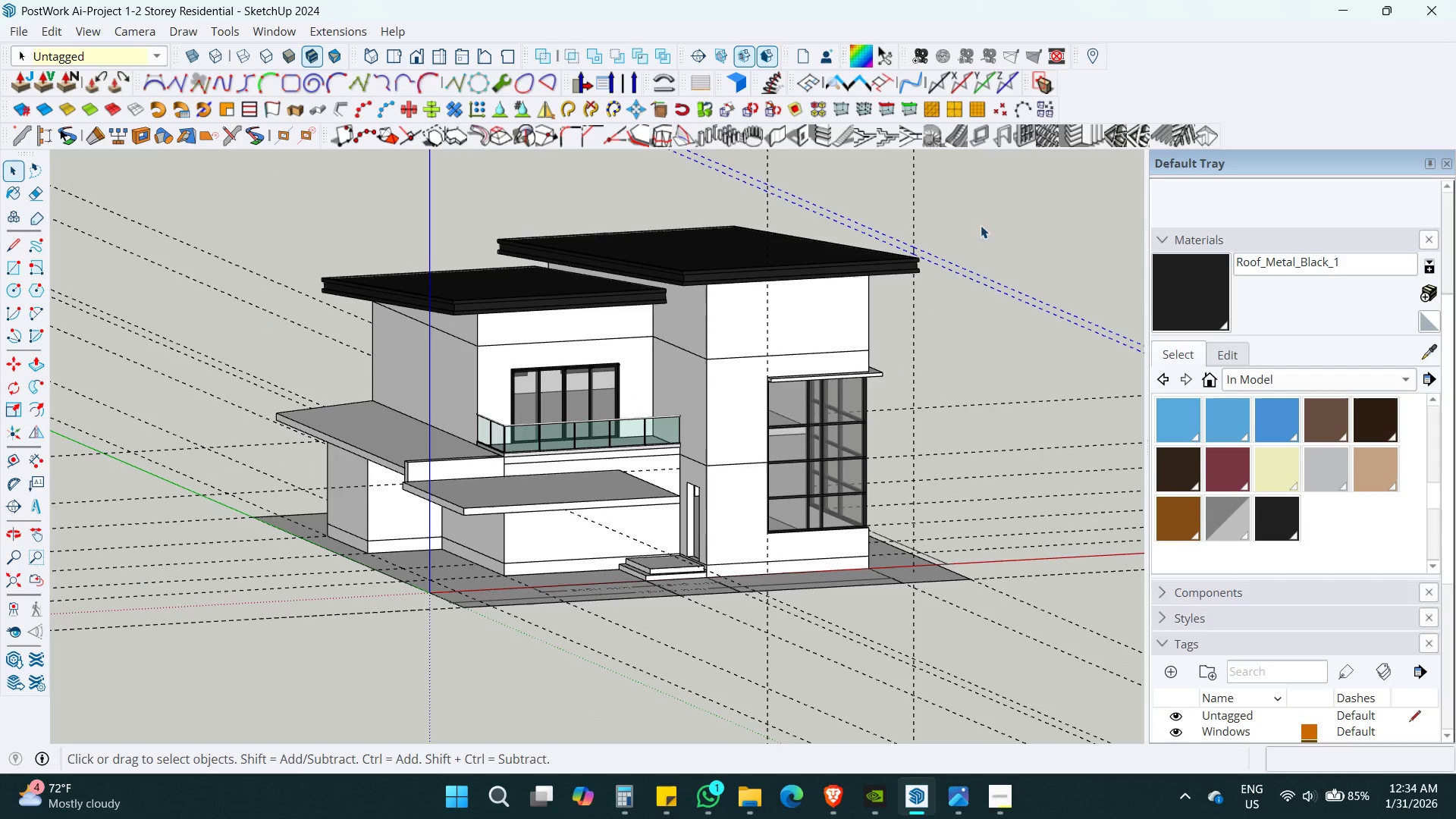 
hold_key(key=ShiftLeft, duration=1.05)
left_click_drag(start_coordinate=[927, 300], to_coordinate=[592, 211])
 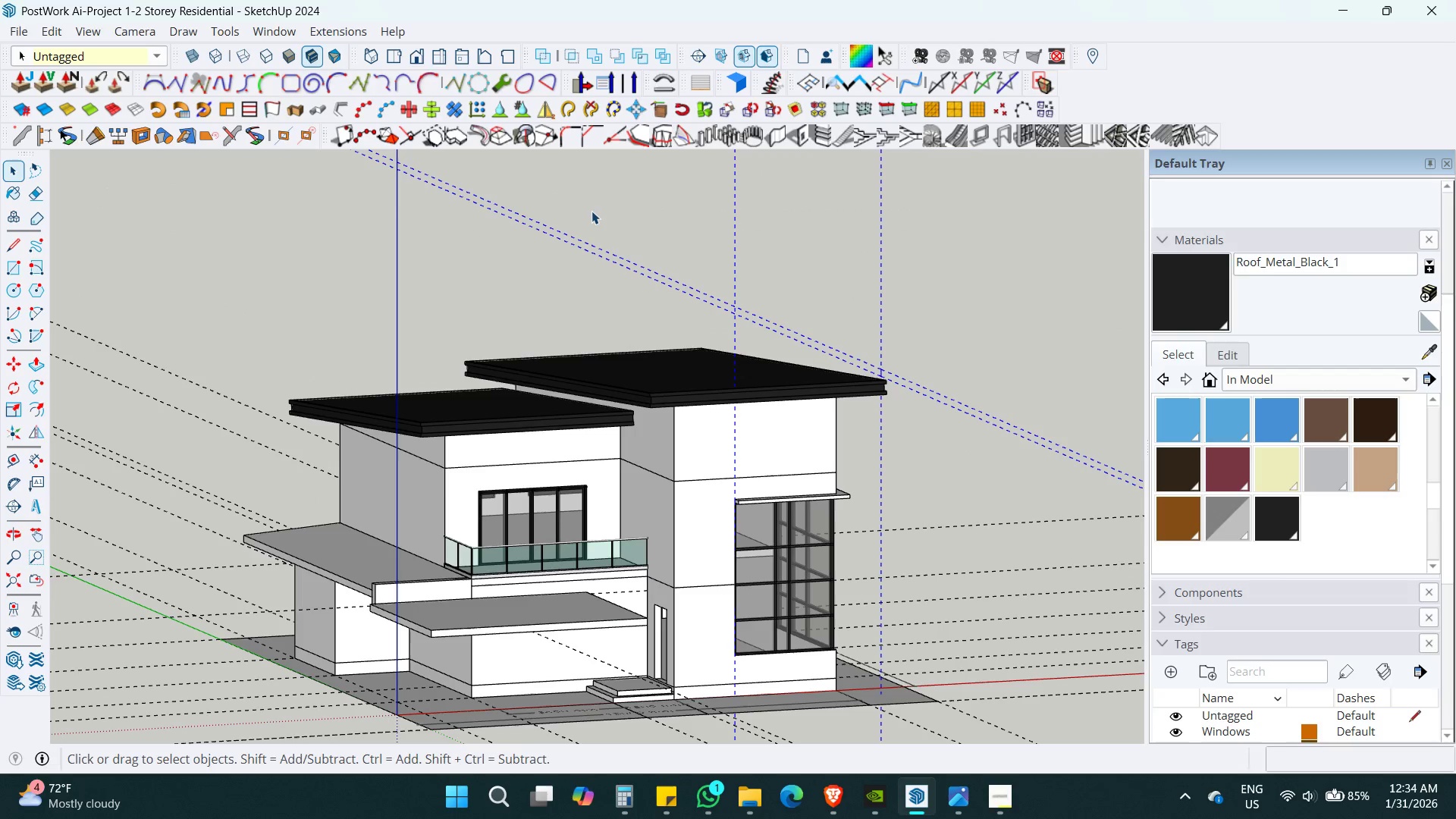 
key(Pause)
 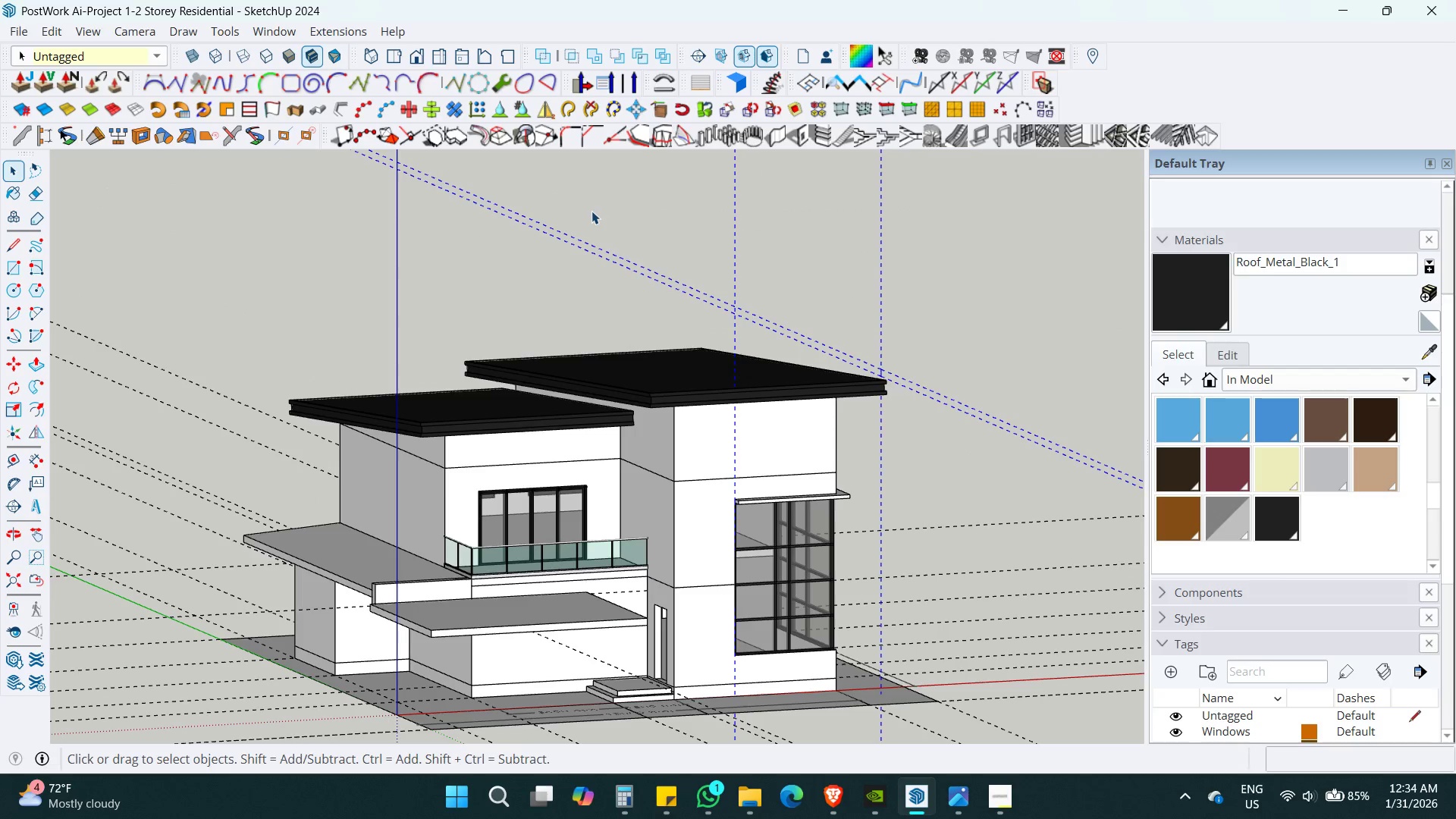 
key(Delete)
 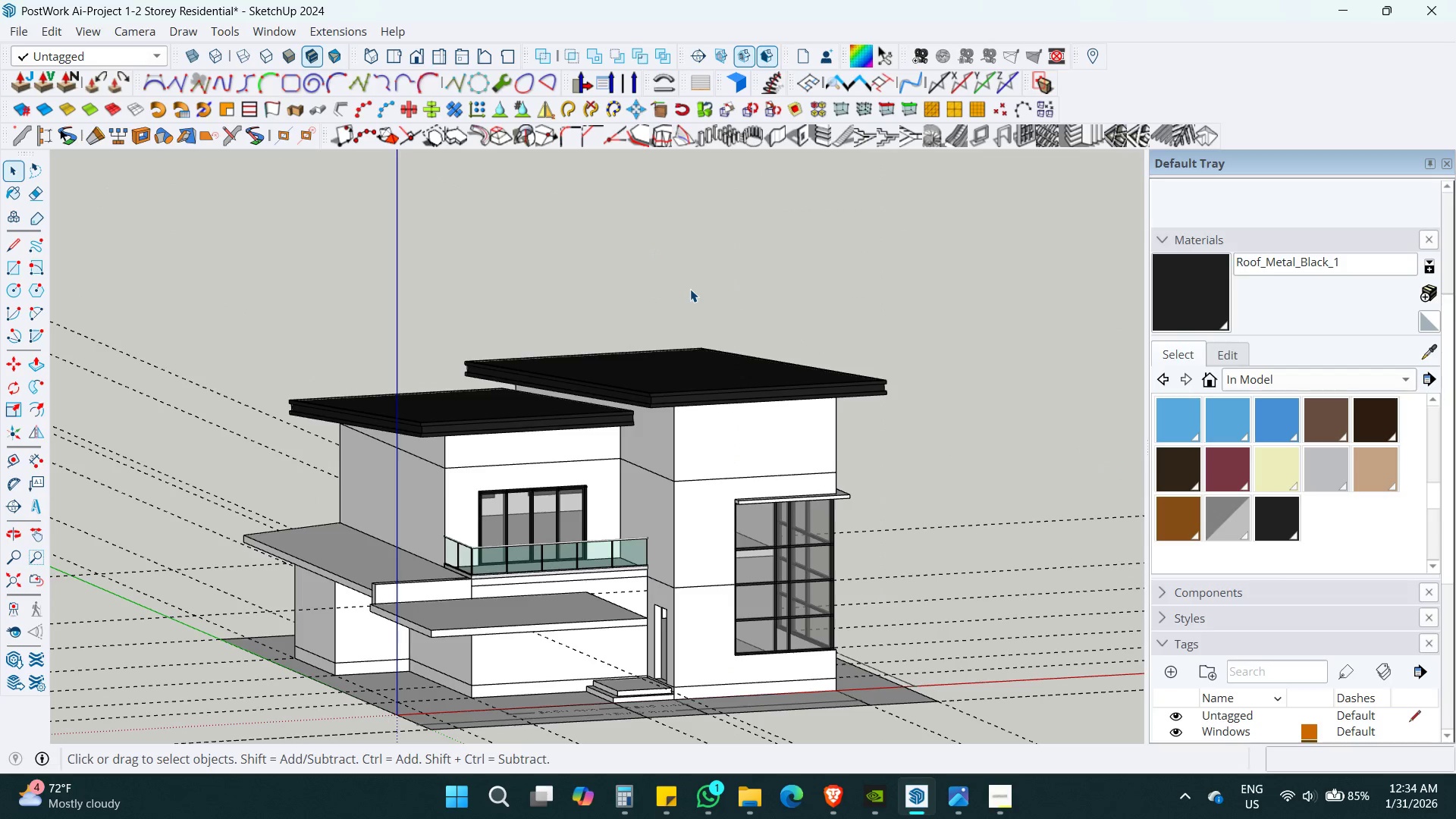 
key(Control+S)
 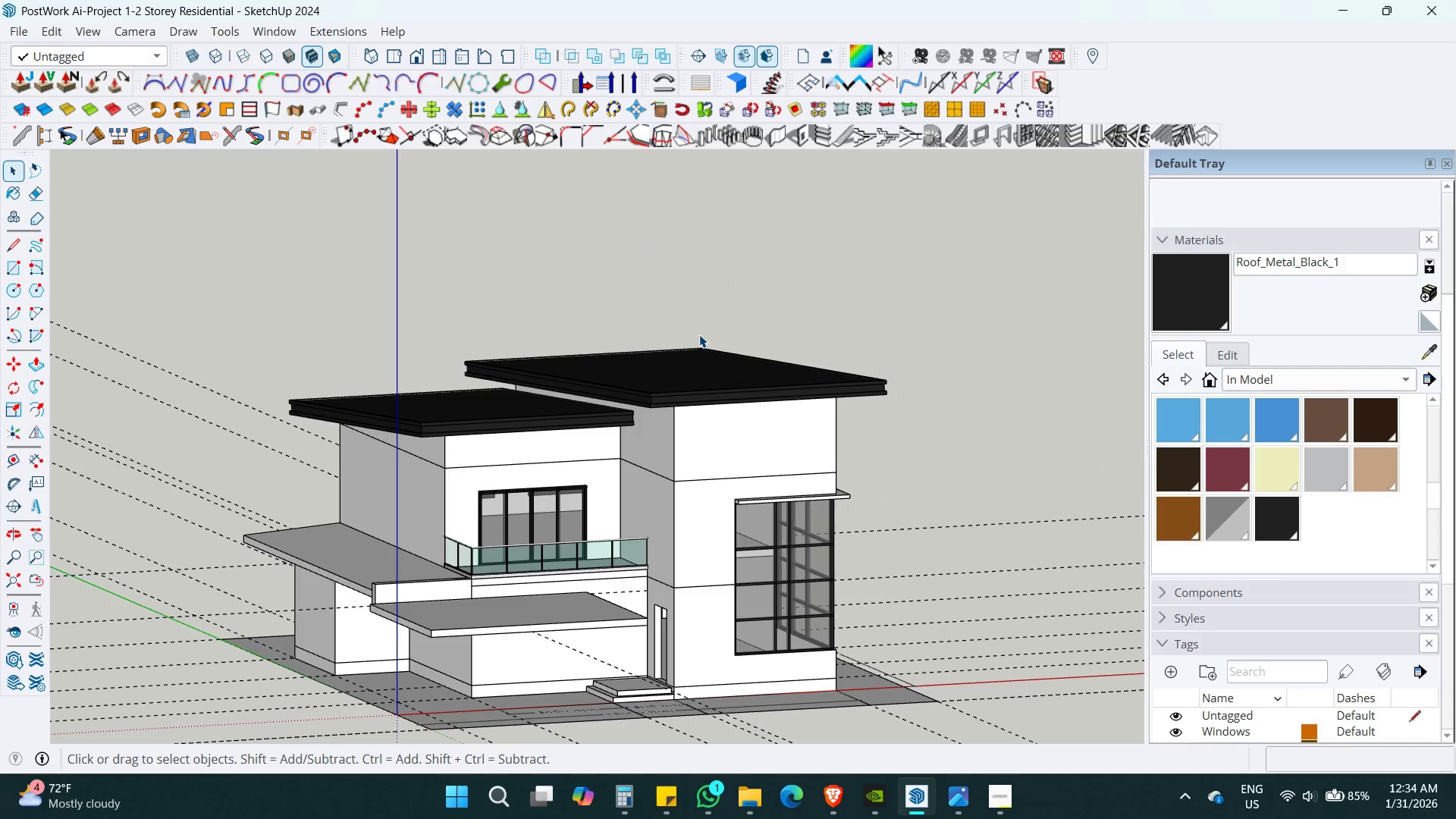 
left_click([994, 787])